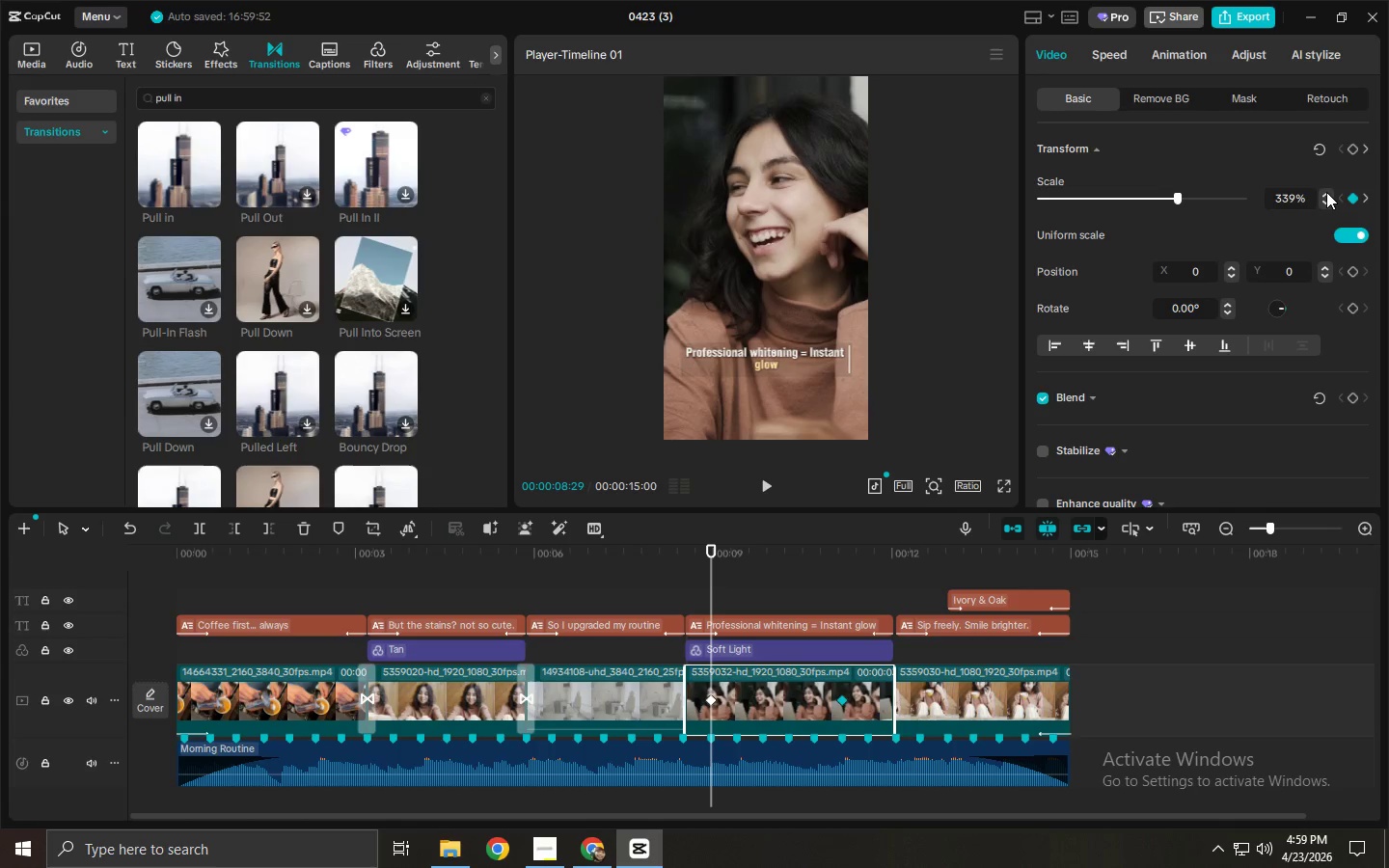 
triple_click([1326, 192])
 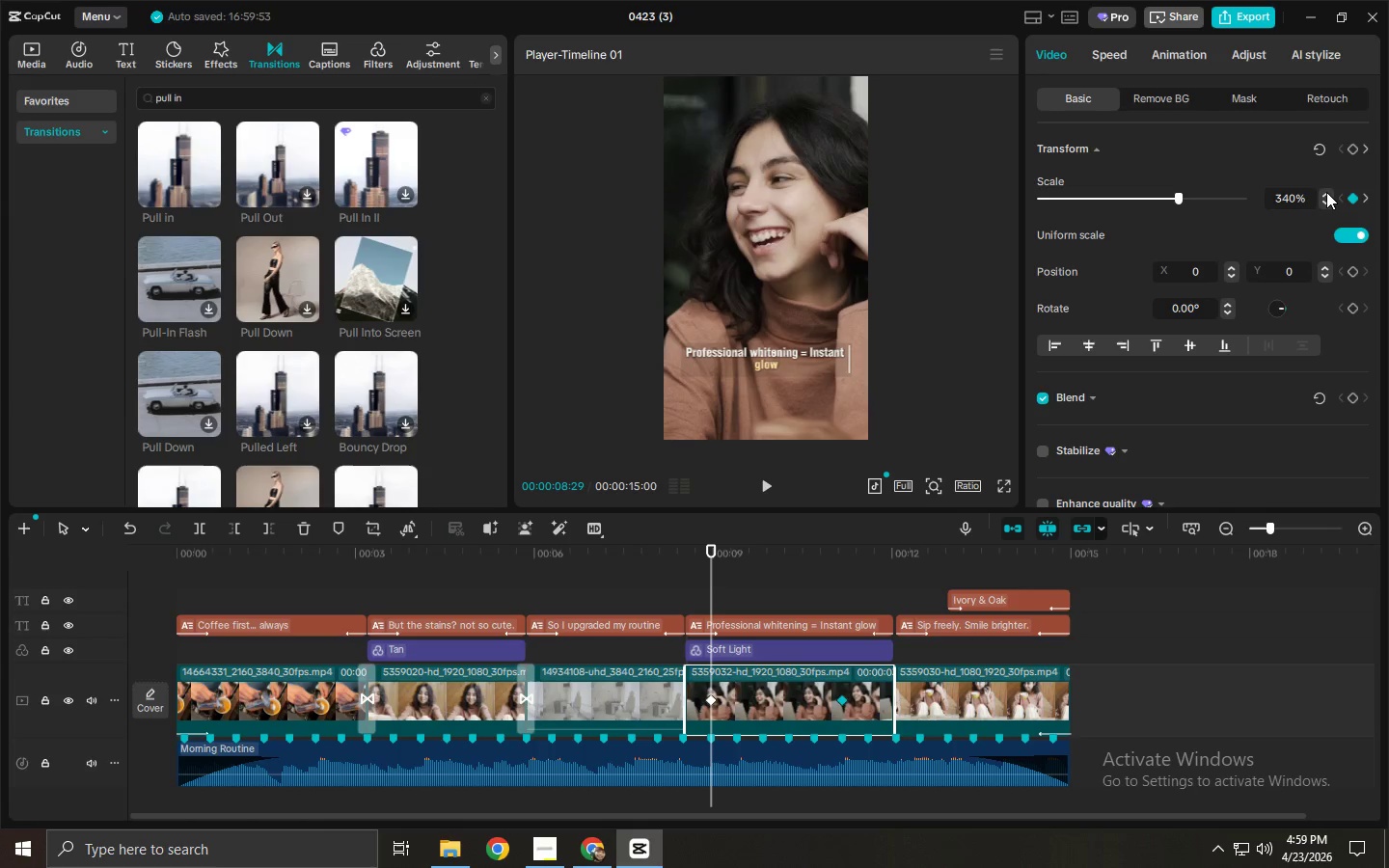 
triple_click([1326, 192])
 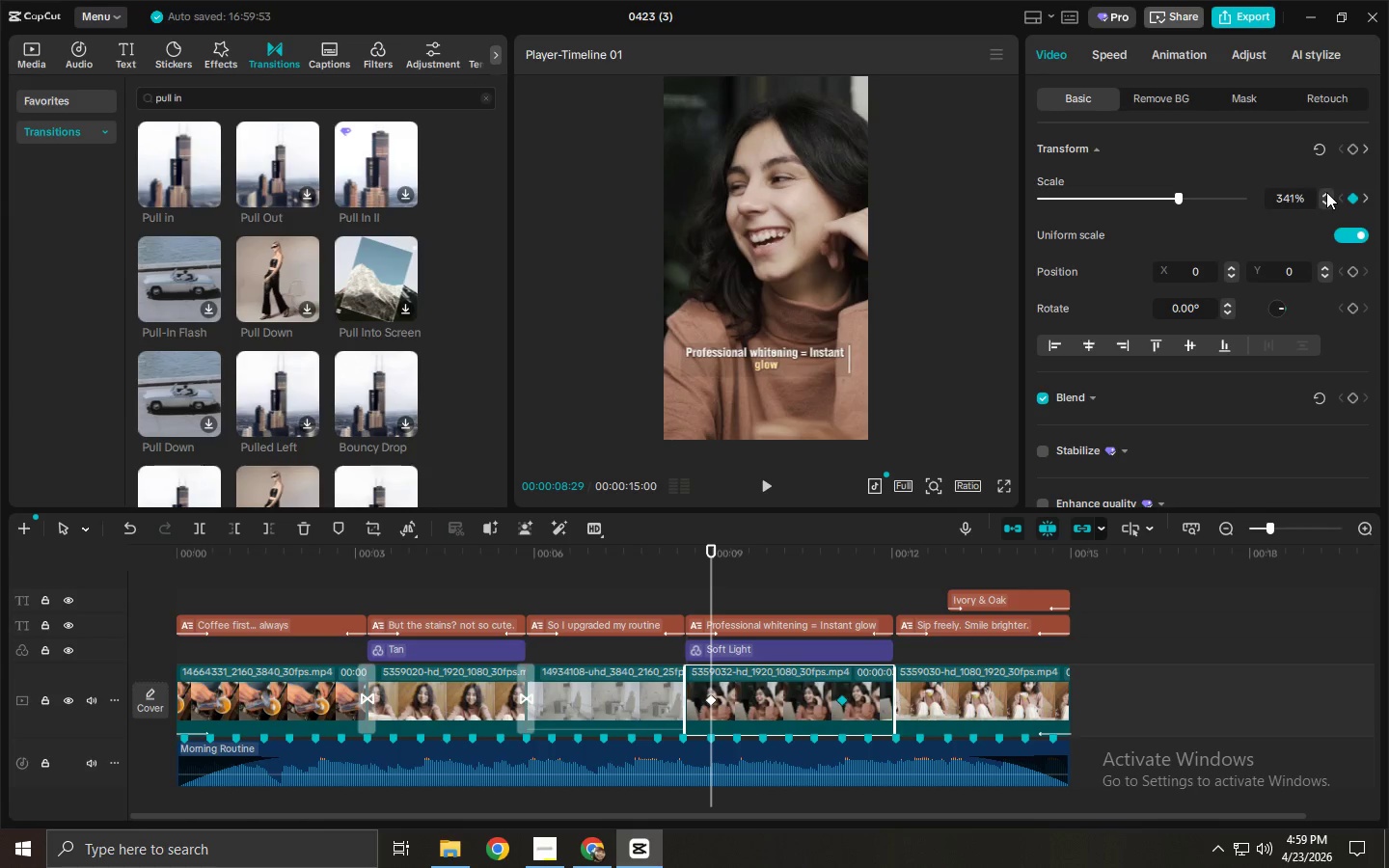 
double_click([1326, 192])
 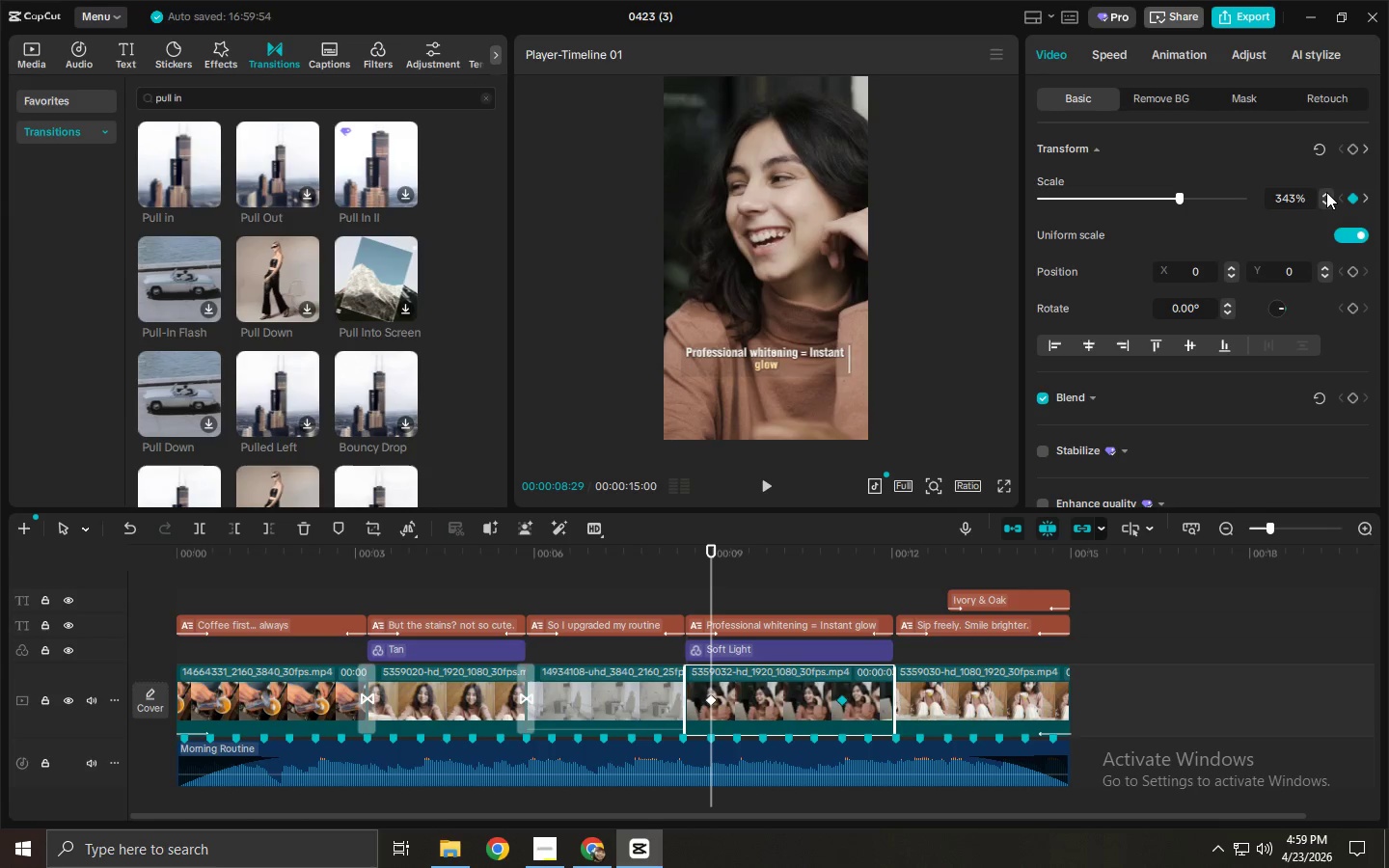 
triple_click([1326, 192])
 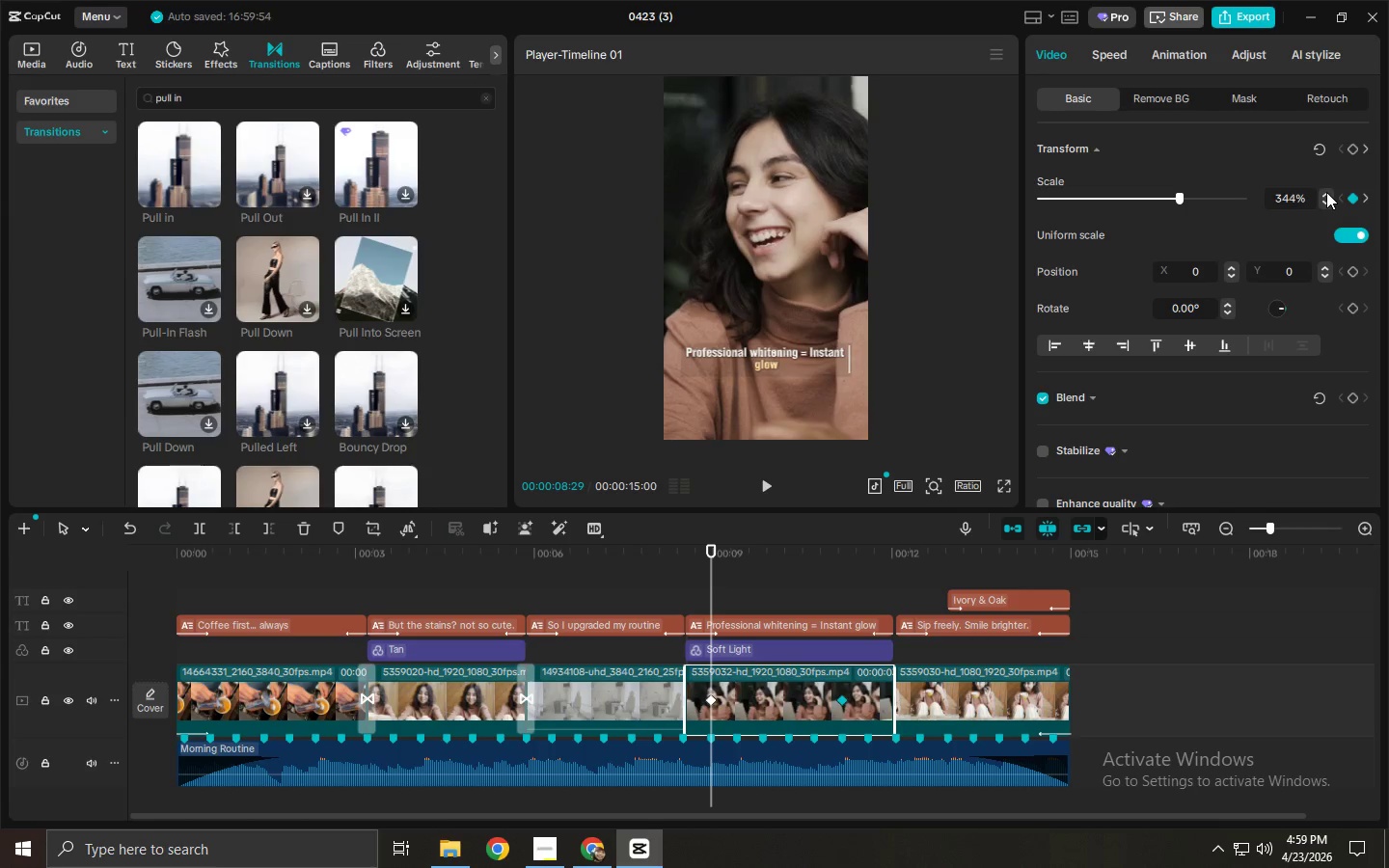 
triple_click([1326, 192])
 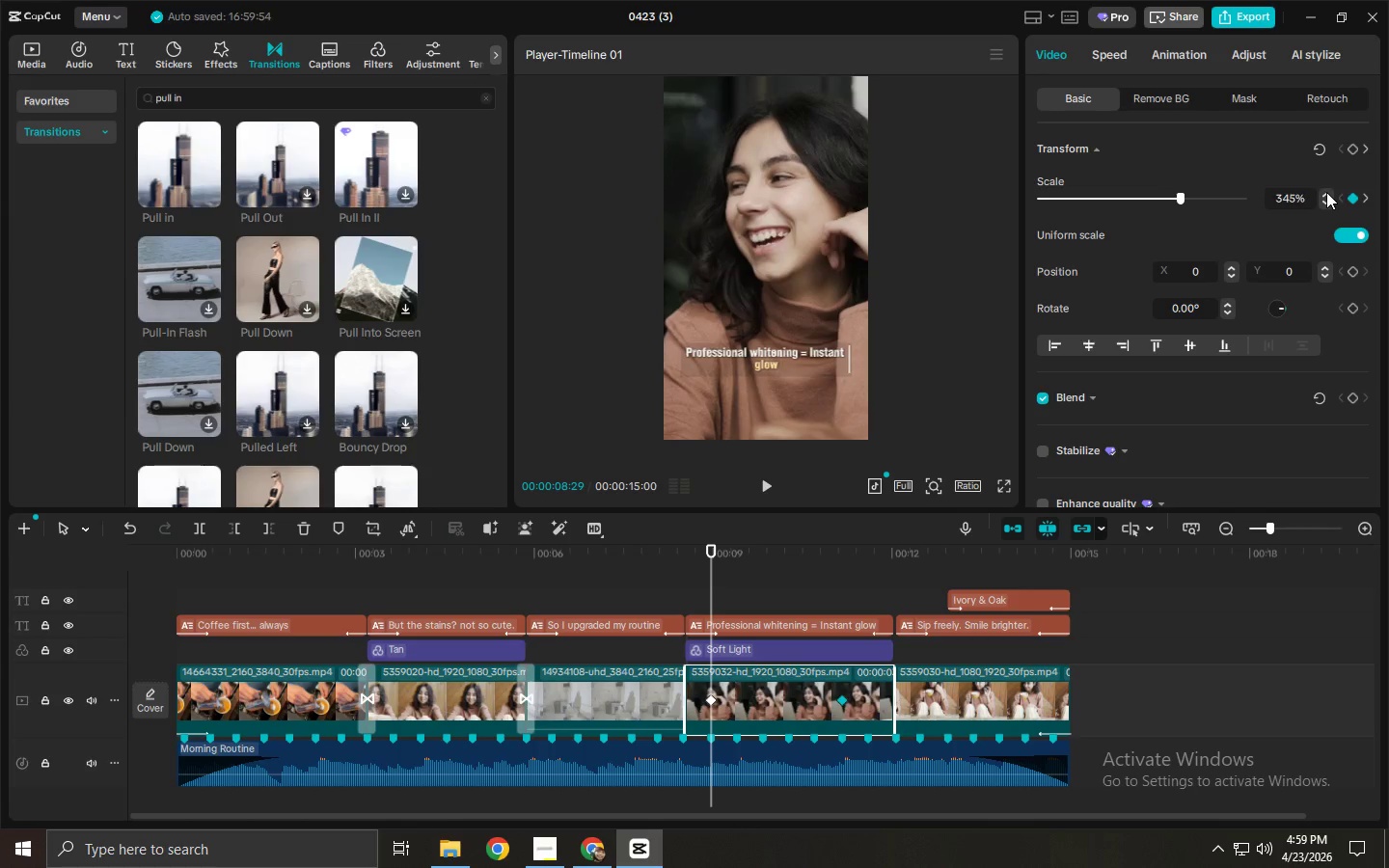 
triple_click([1326, 192])
 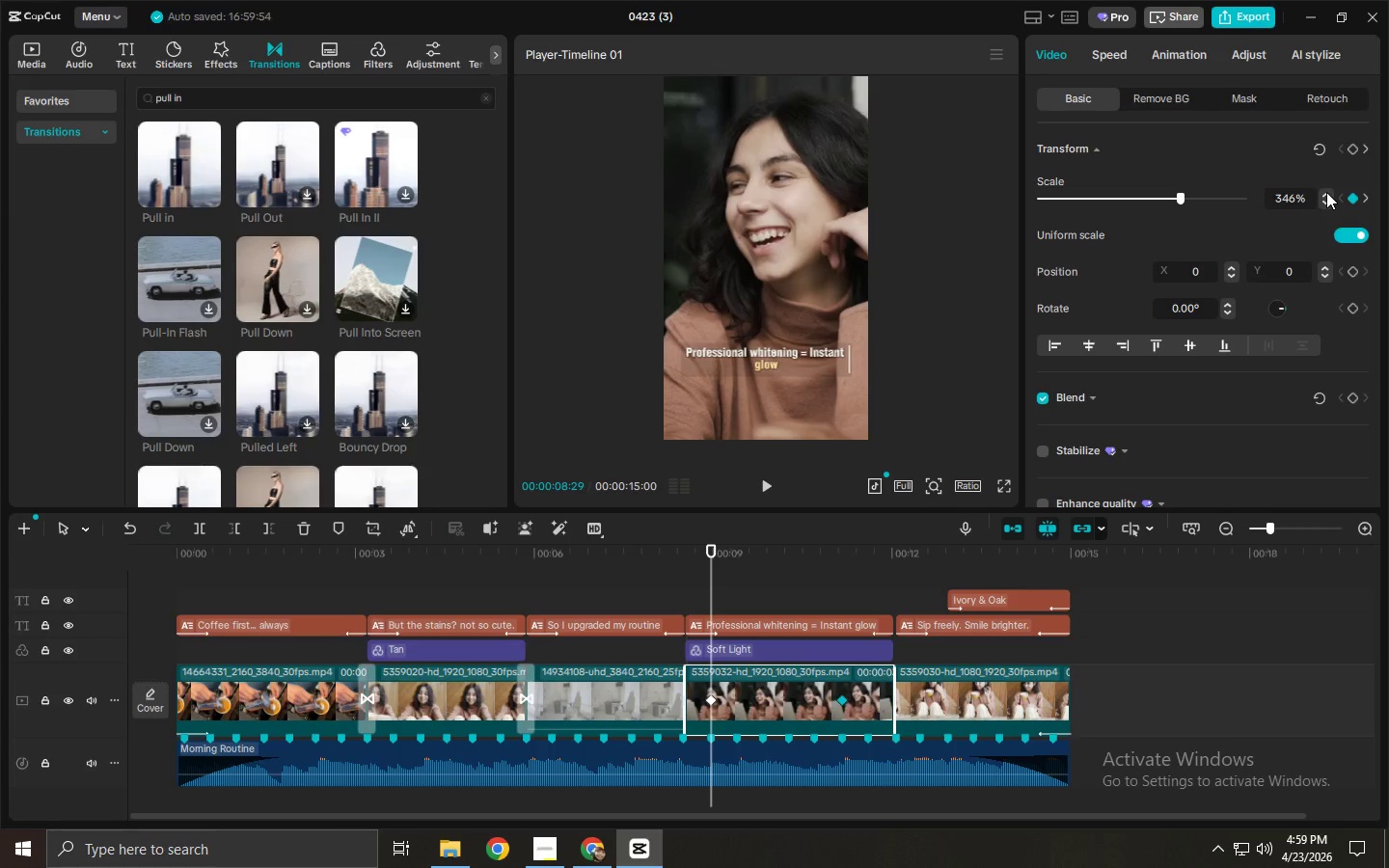 
triple_click([1326, 192])
 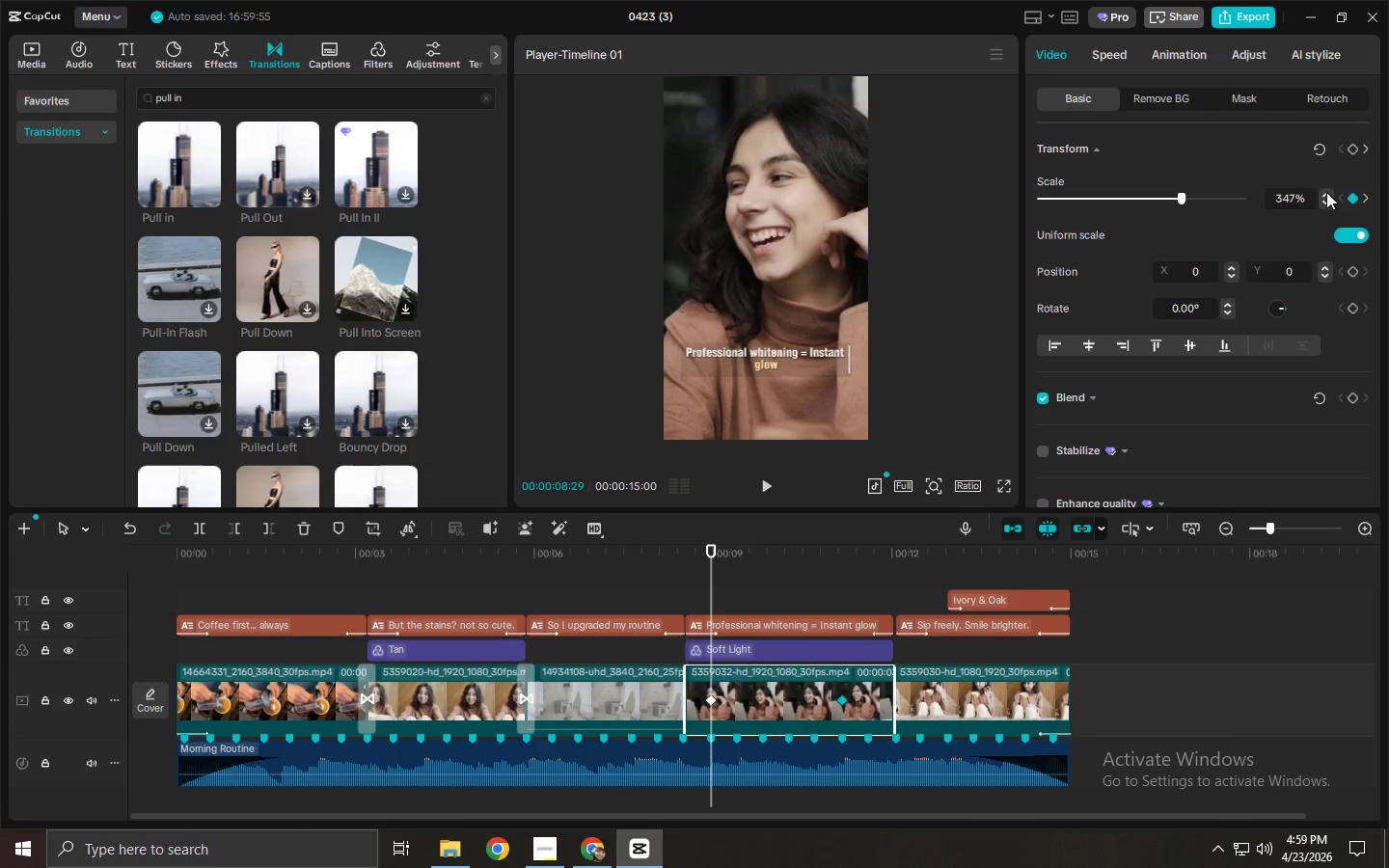 
triple_click([1326, 192])
 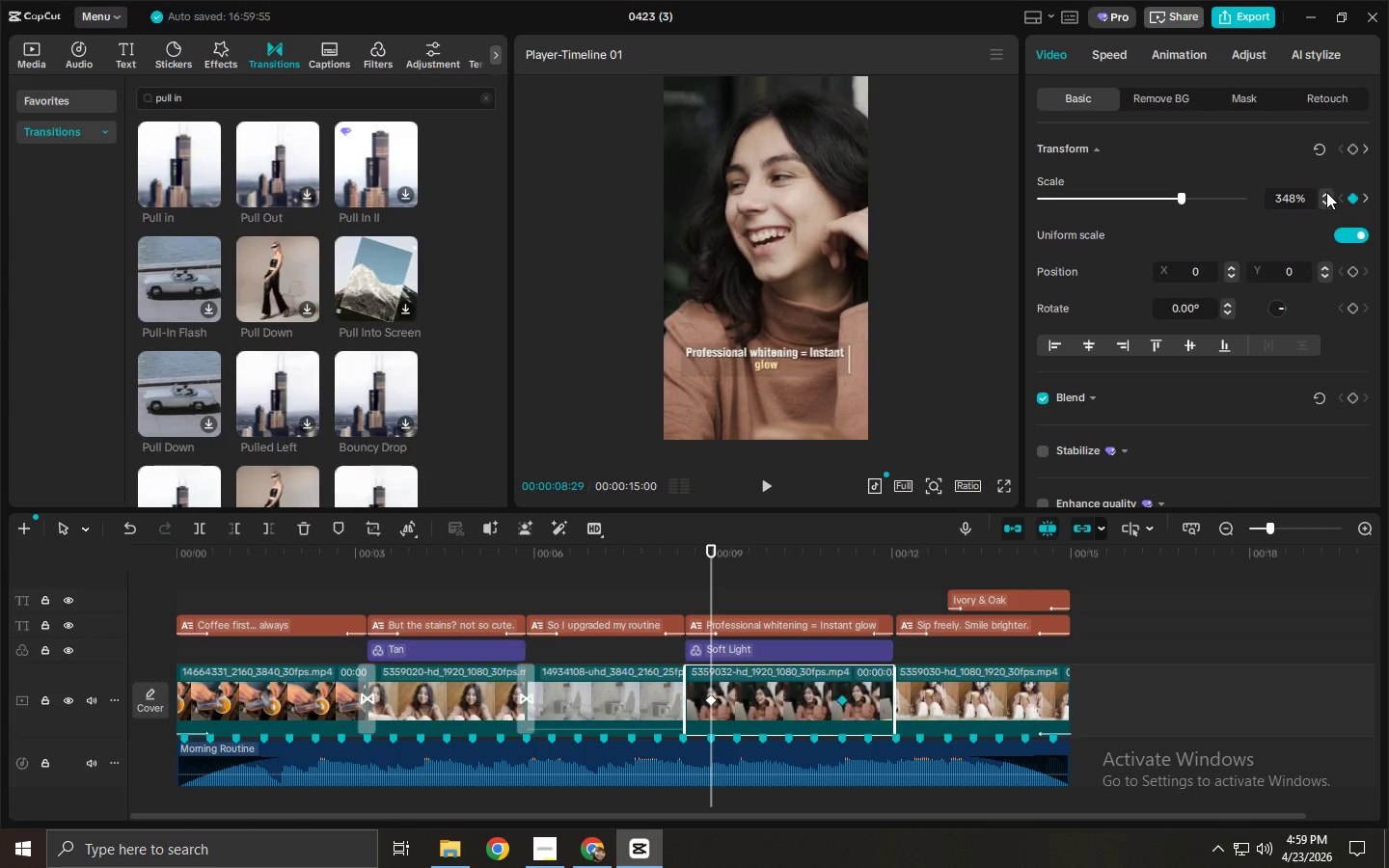 
triple_click([1326, 192])
 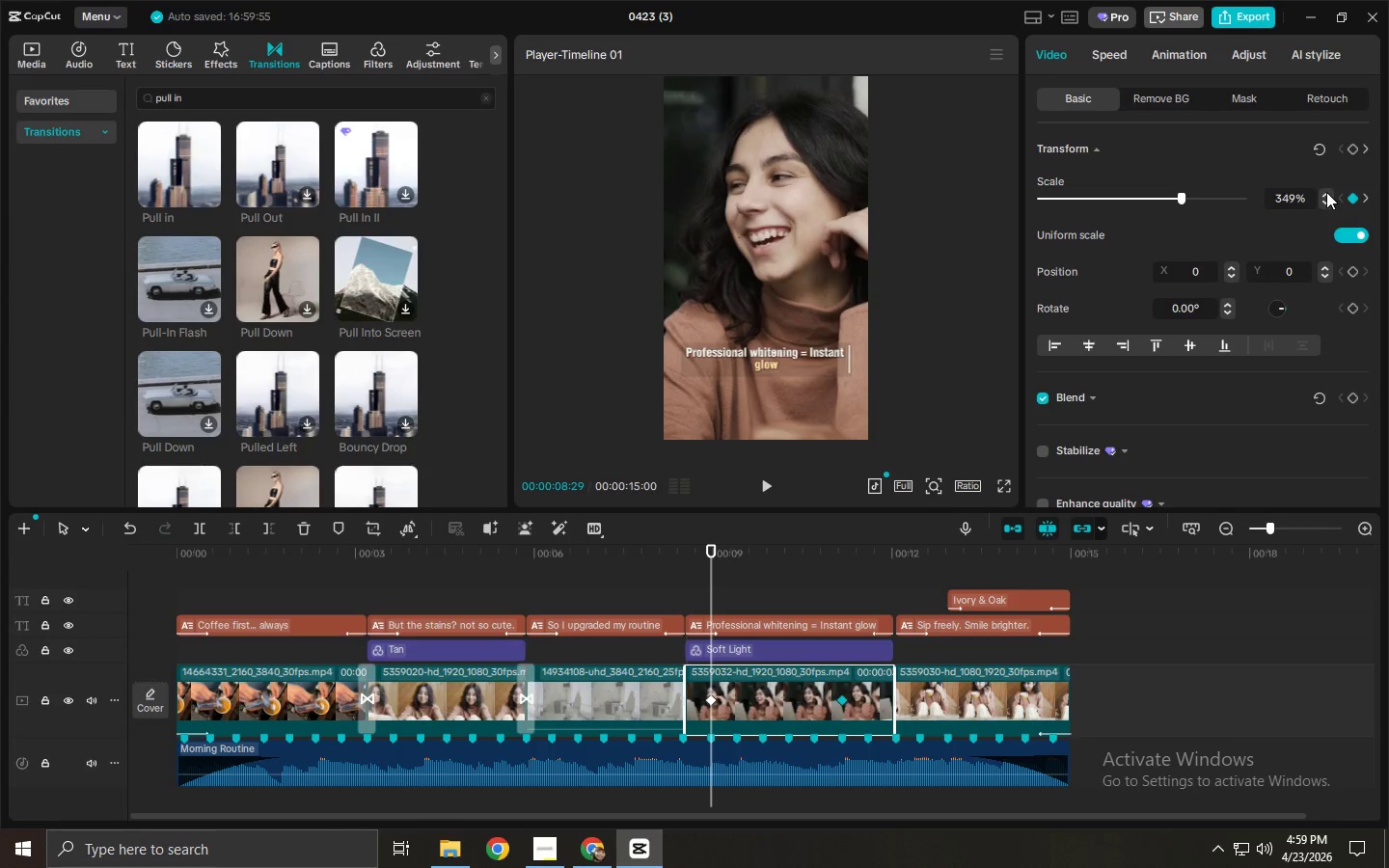 
triple_click([1325, 192])
 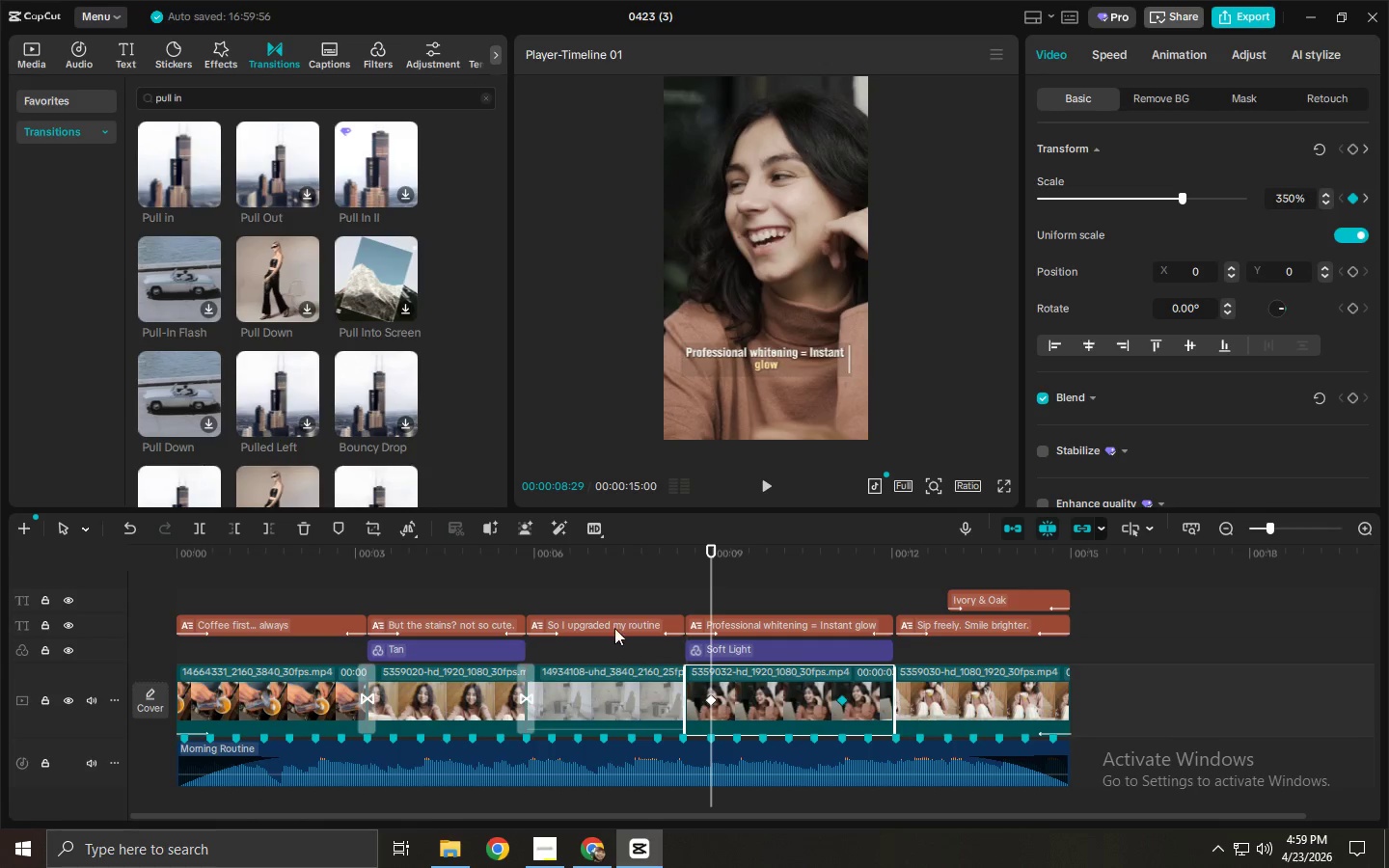 
left_click([672, 569])
 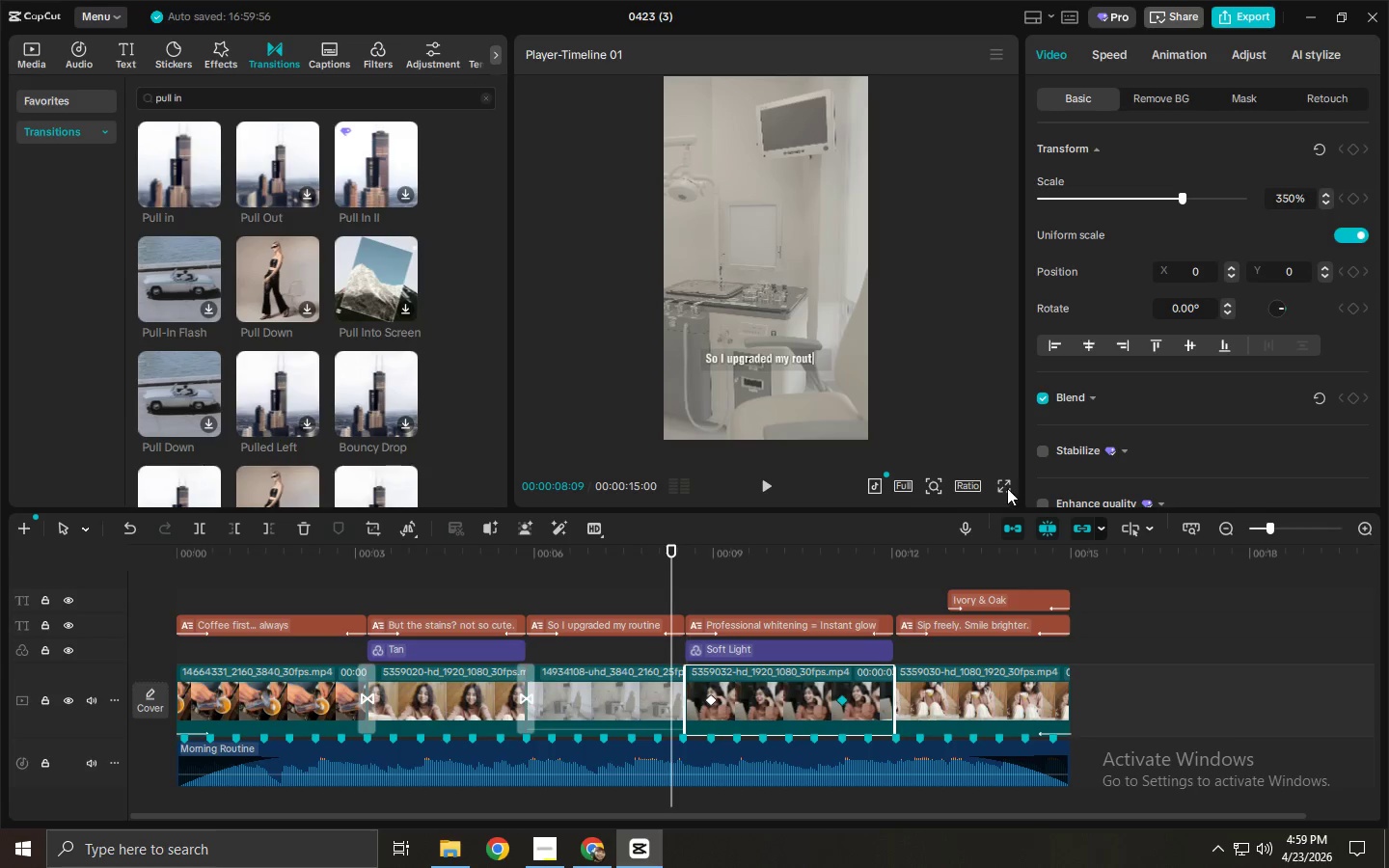 
left_click([1002, 487])
 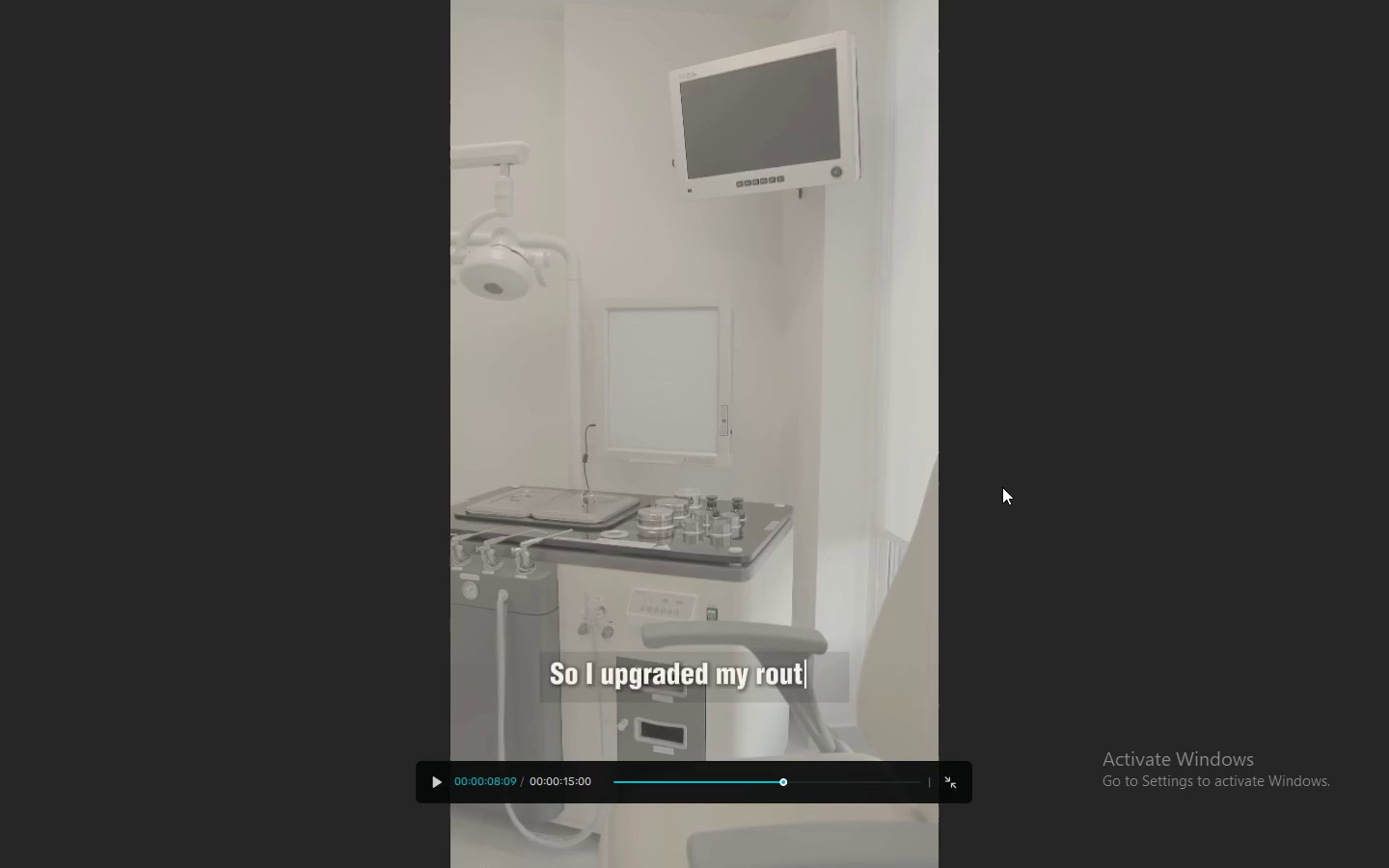 
key(Space)
 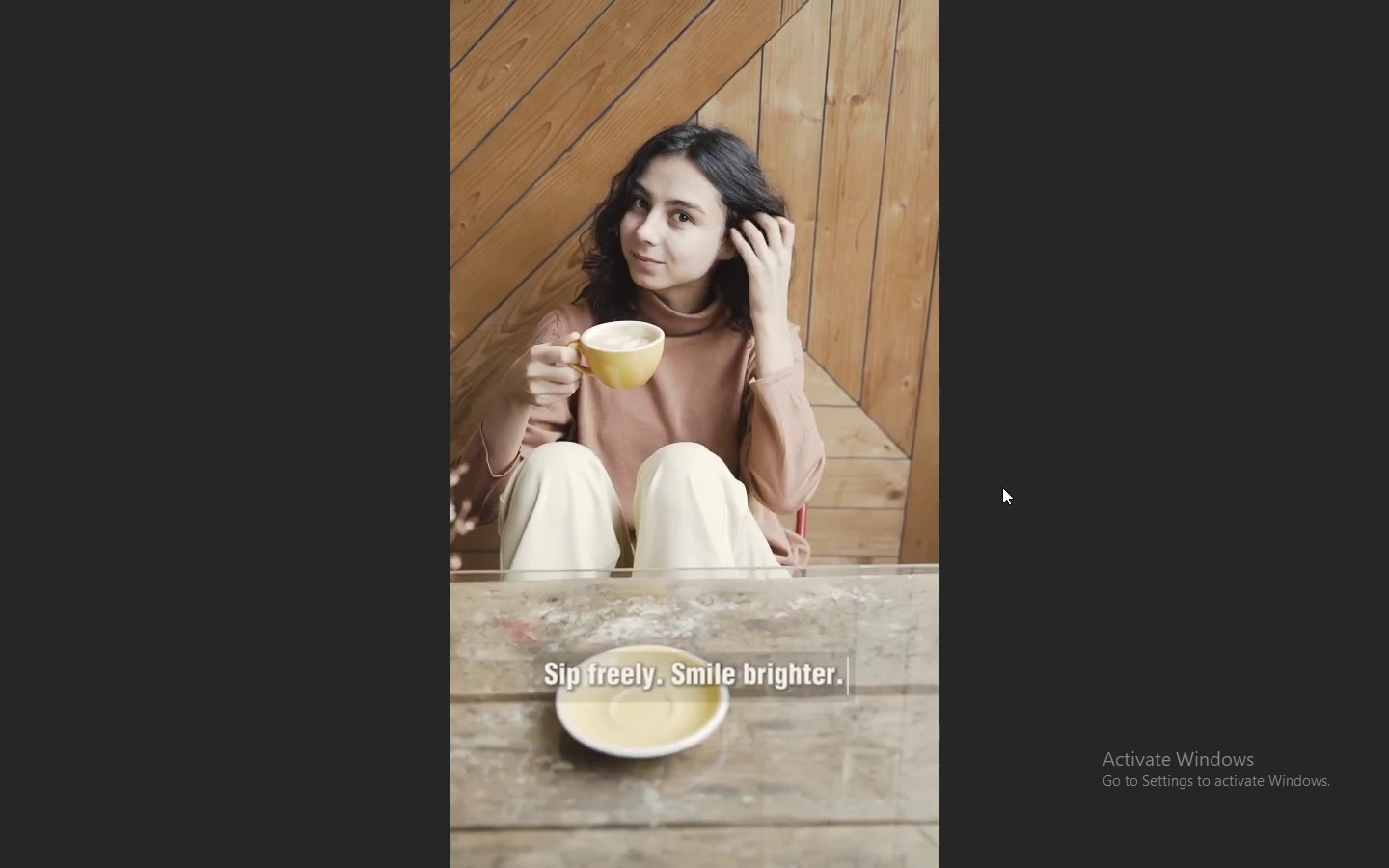 
wait(5.64)
 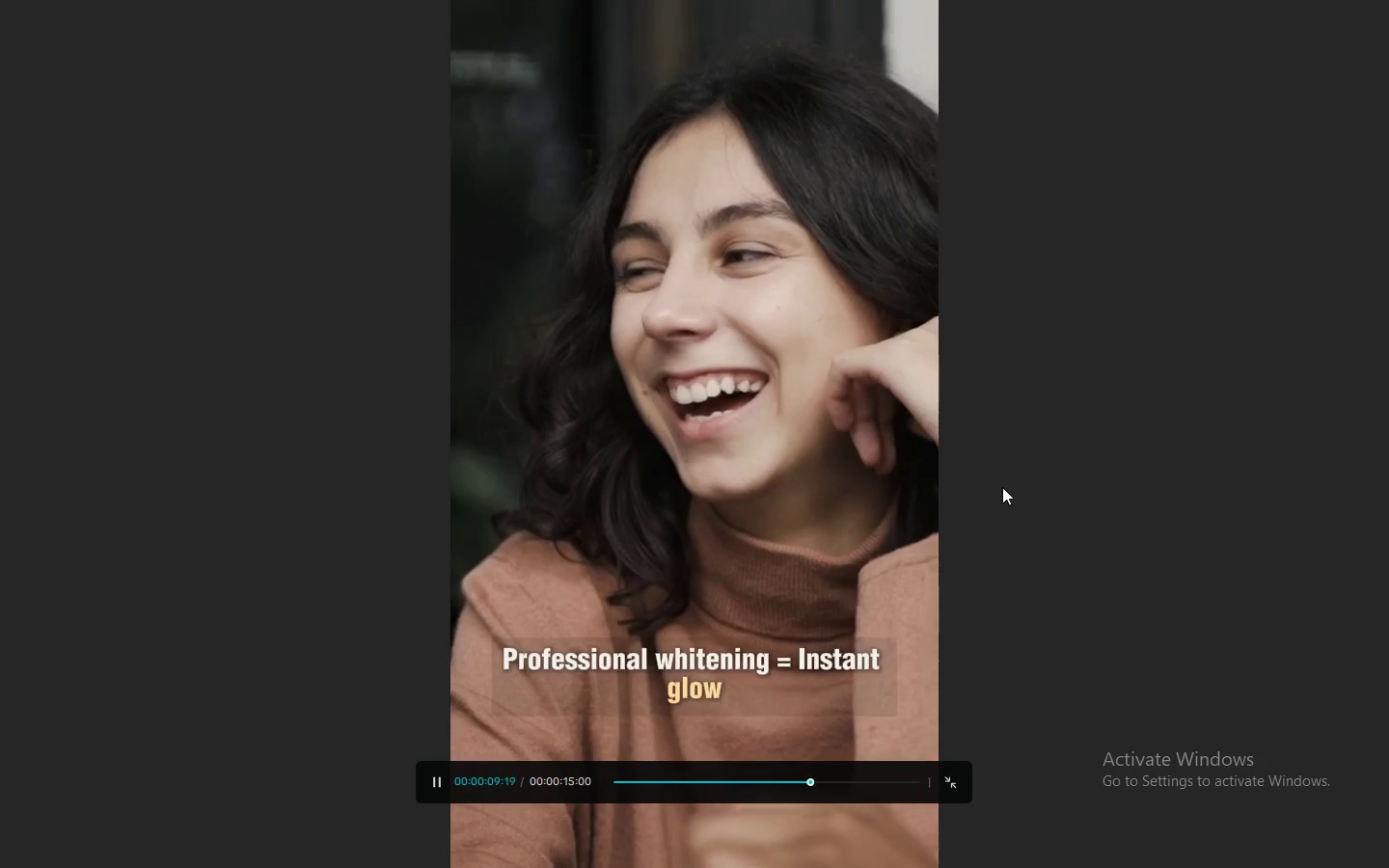 
key(Space)
 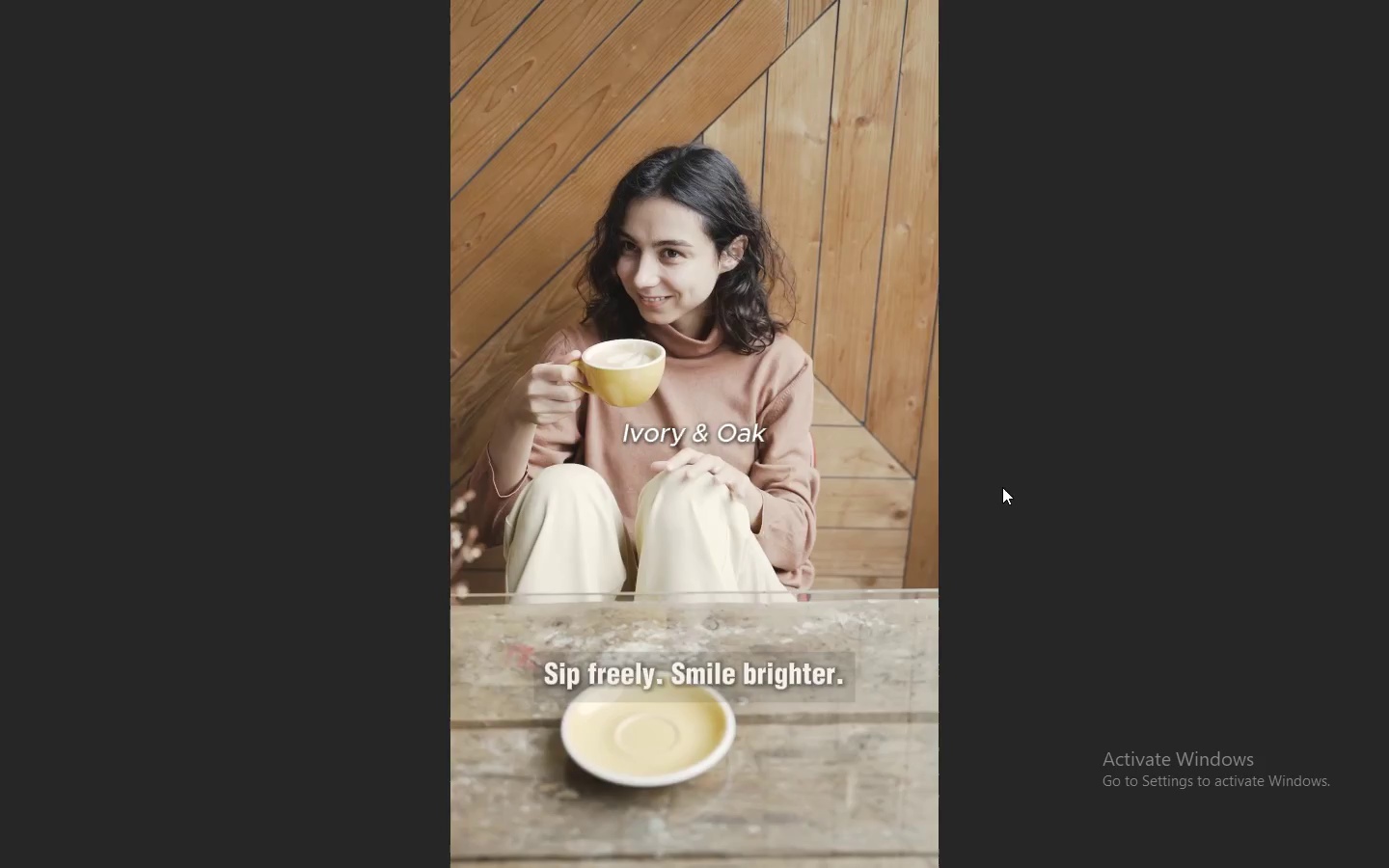 
key(Escape)
 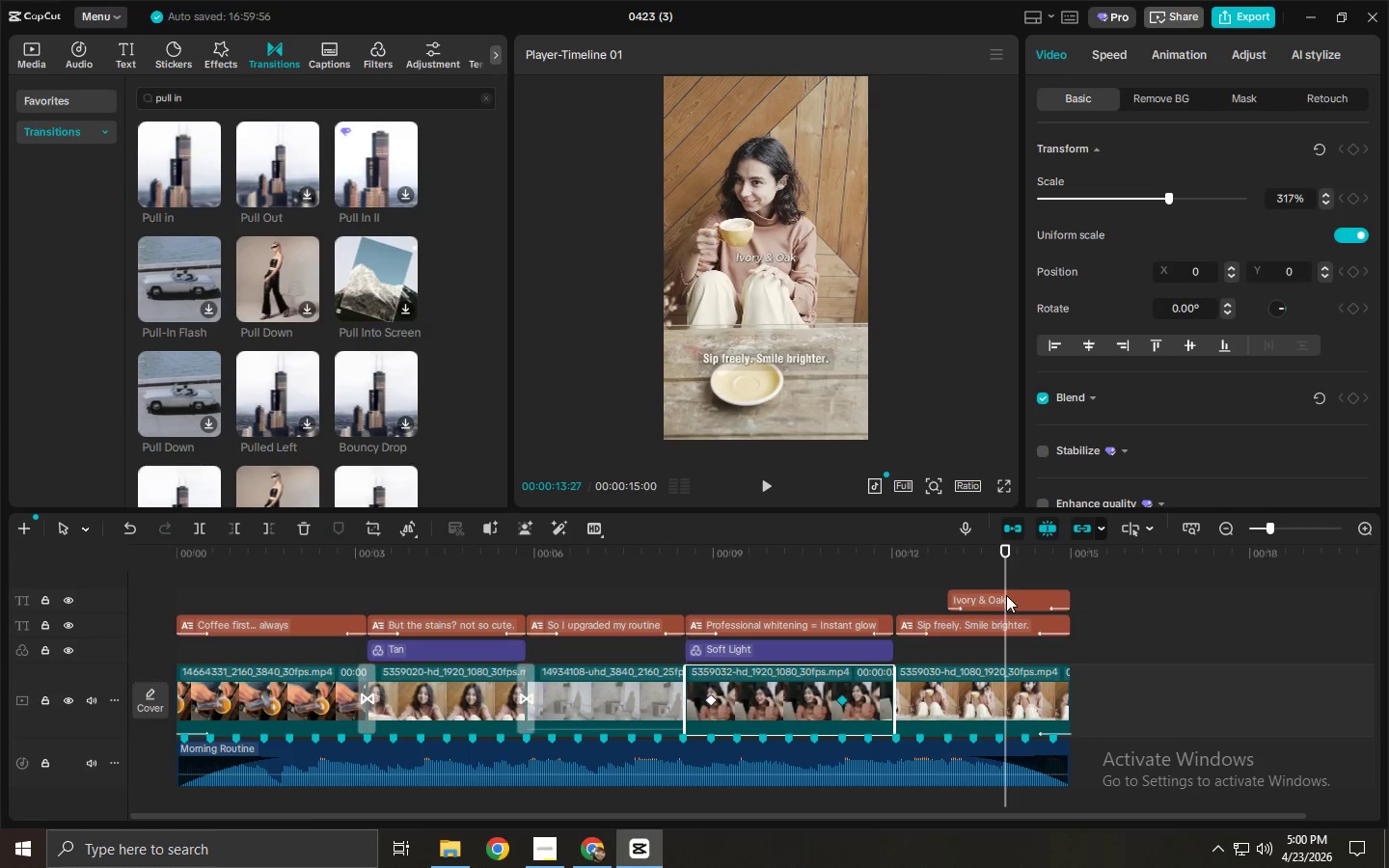 
left_click_drag(start_coordinate=[988, 564], to_coordinate=[922, 576])
 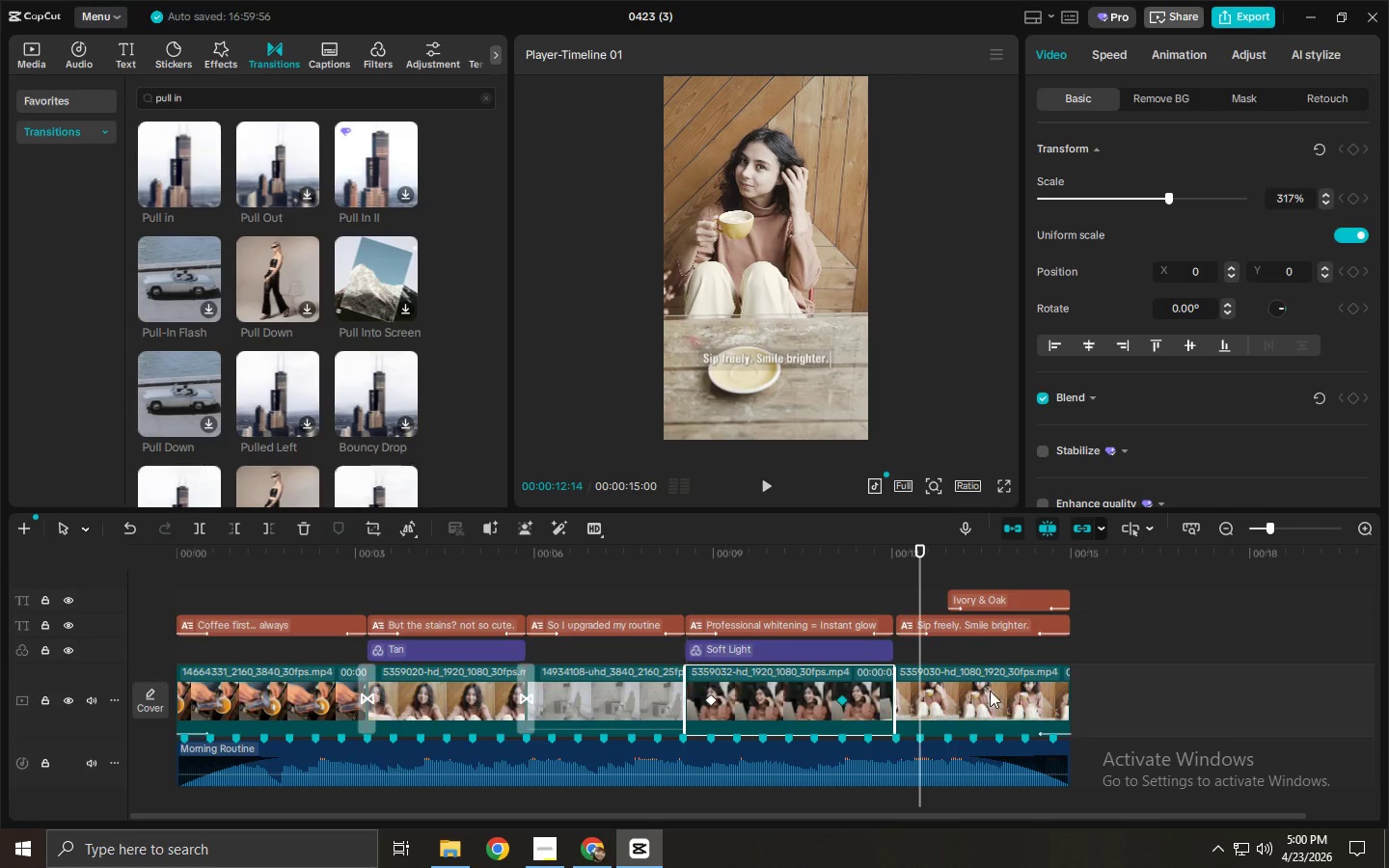 
left_click([990, 726])
 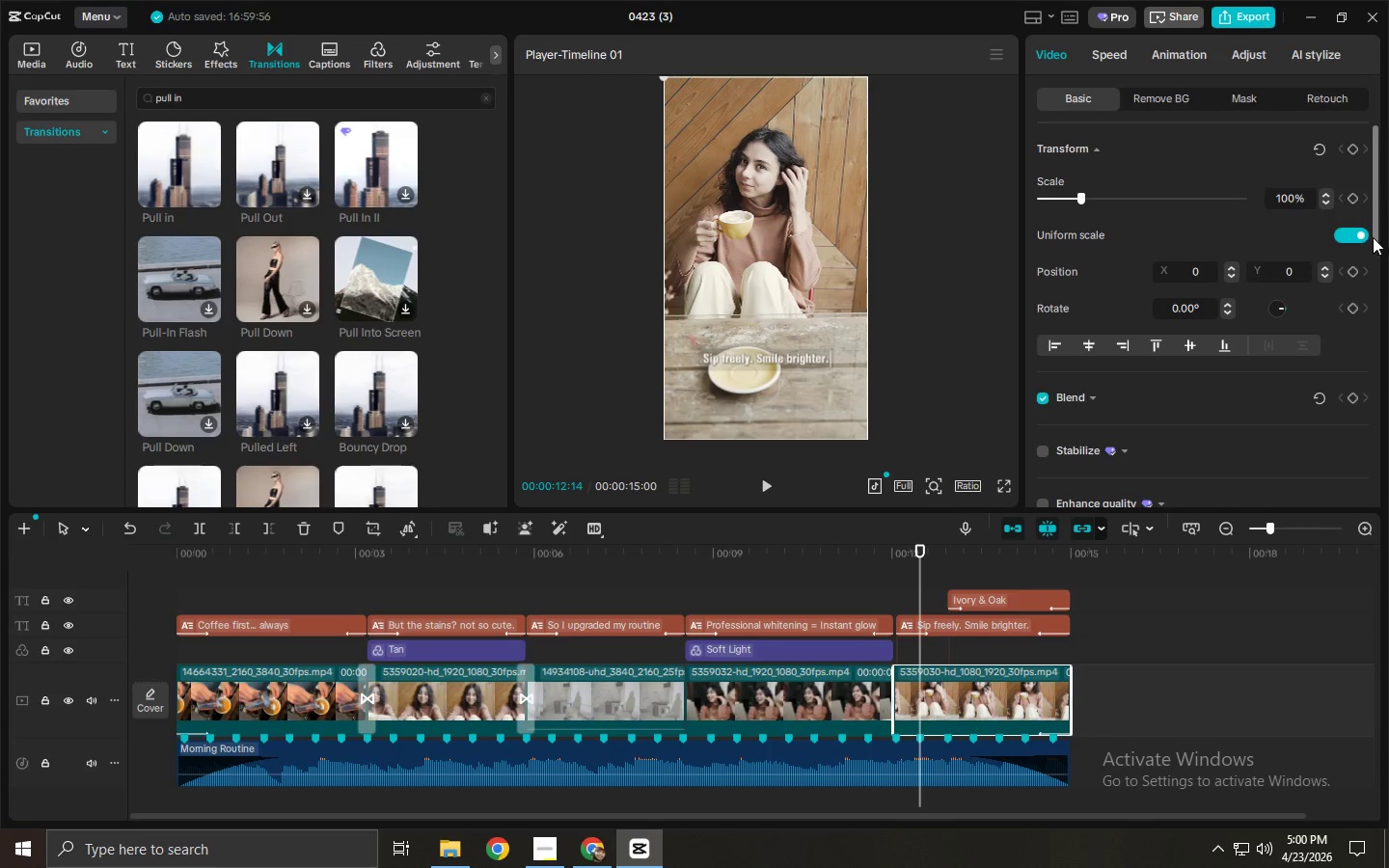 
left_click([1352, 200])
 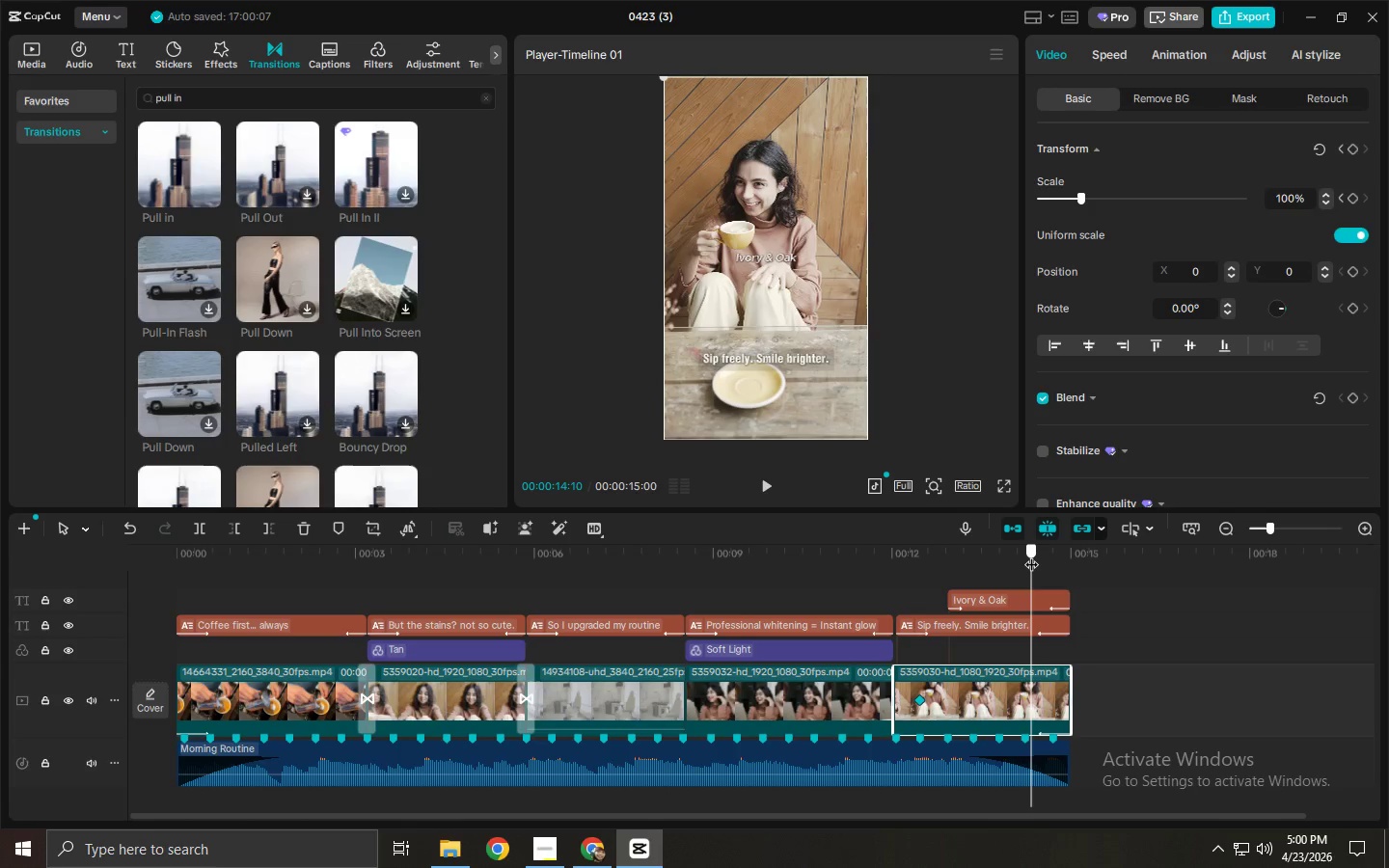 
left_click([1348, 202])
 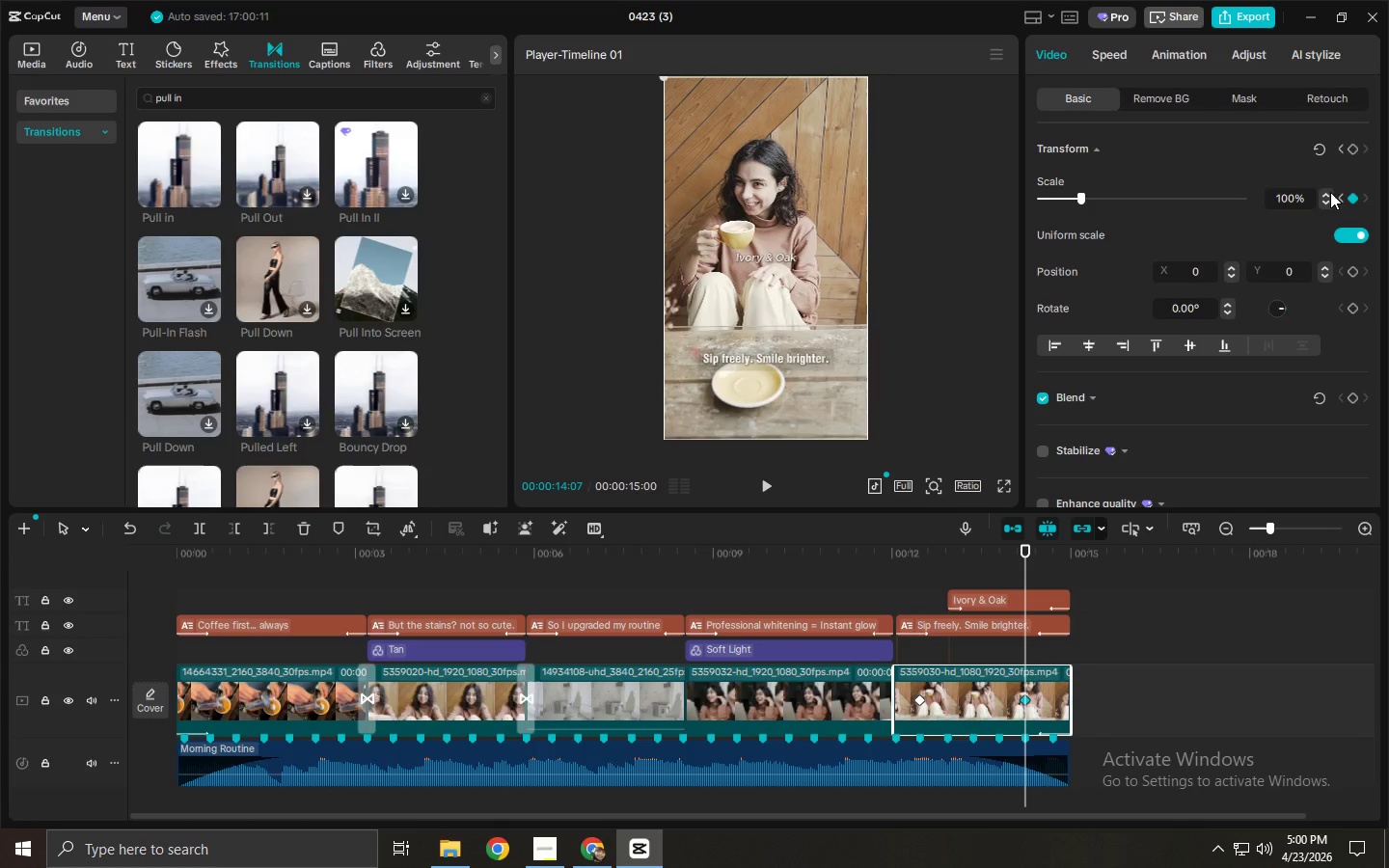 
double_click([1329, 192])
 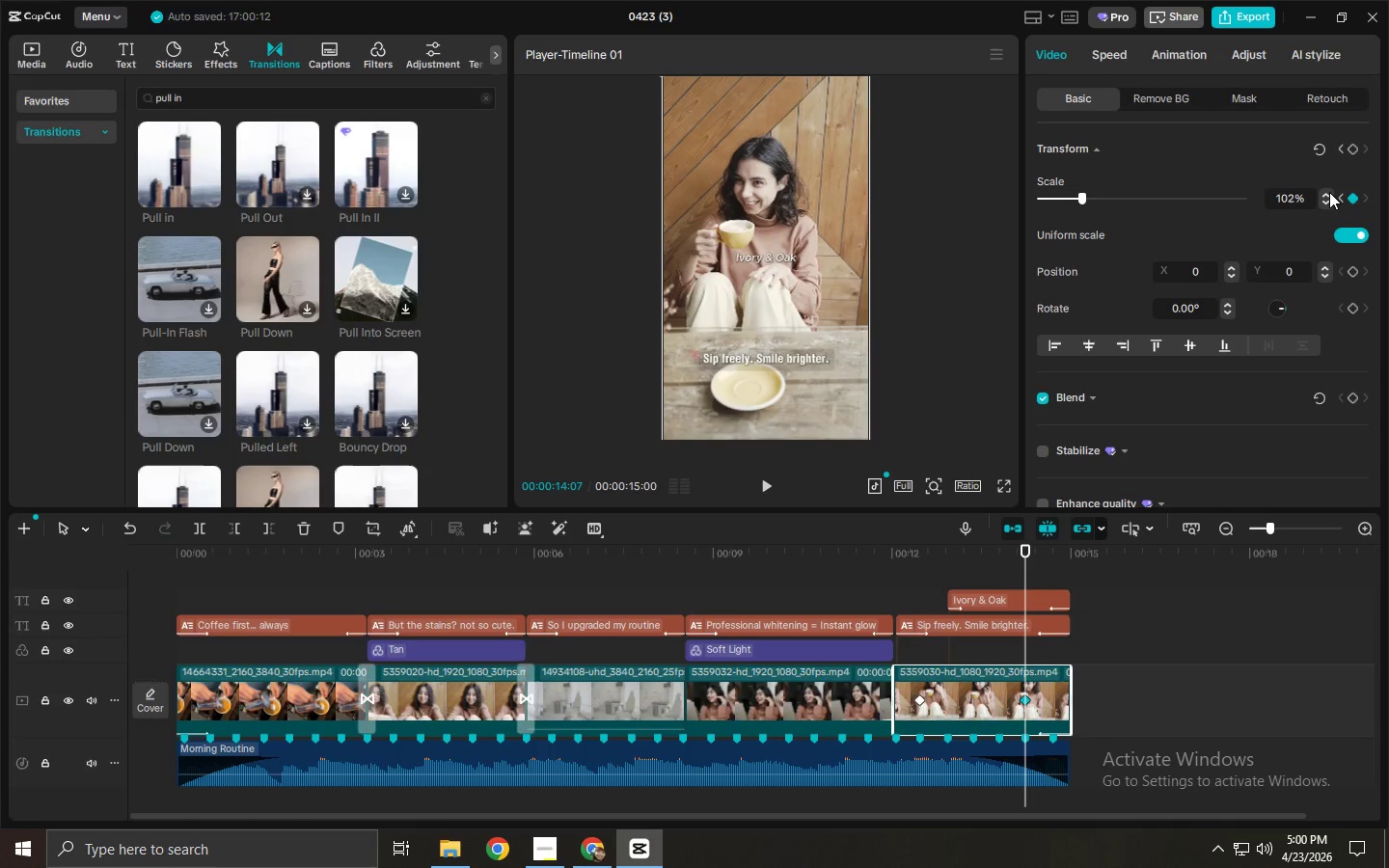 
triple_click([1329, 192])
 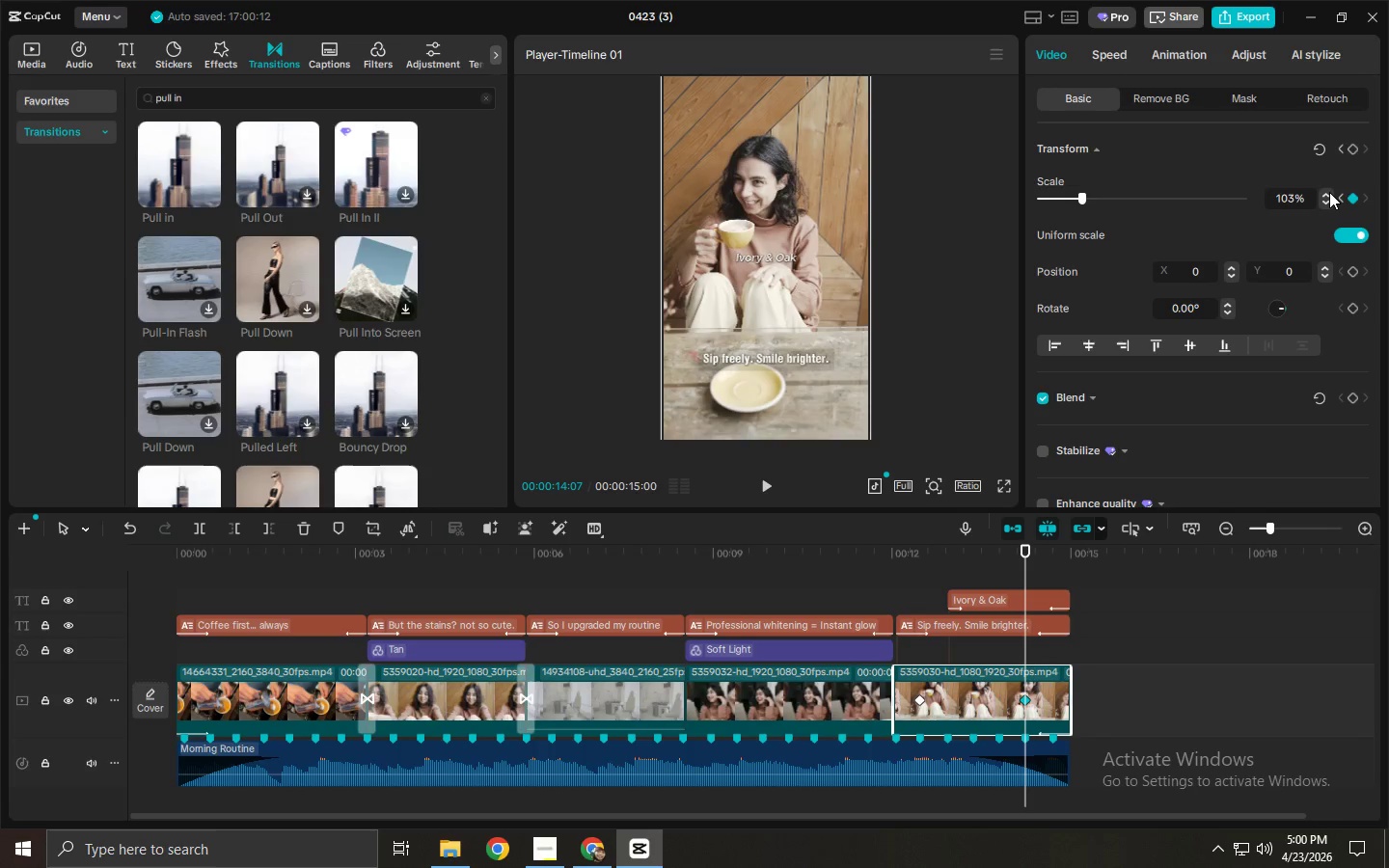 
triple_click([1329, 192])
 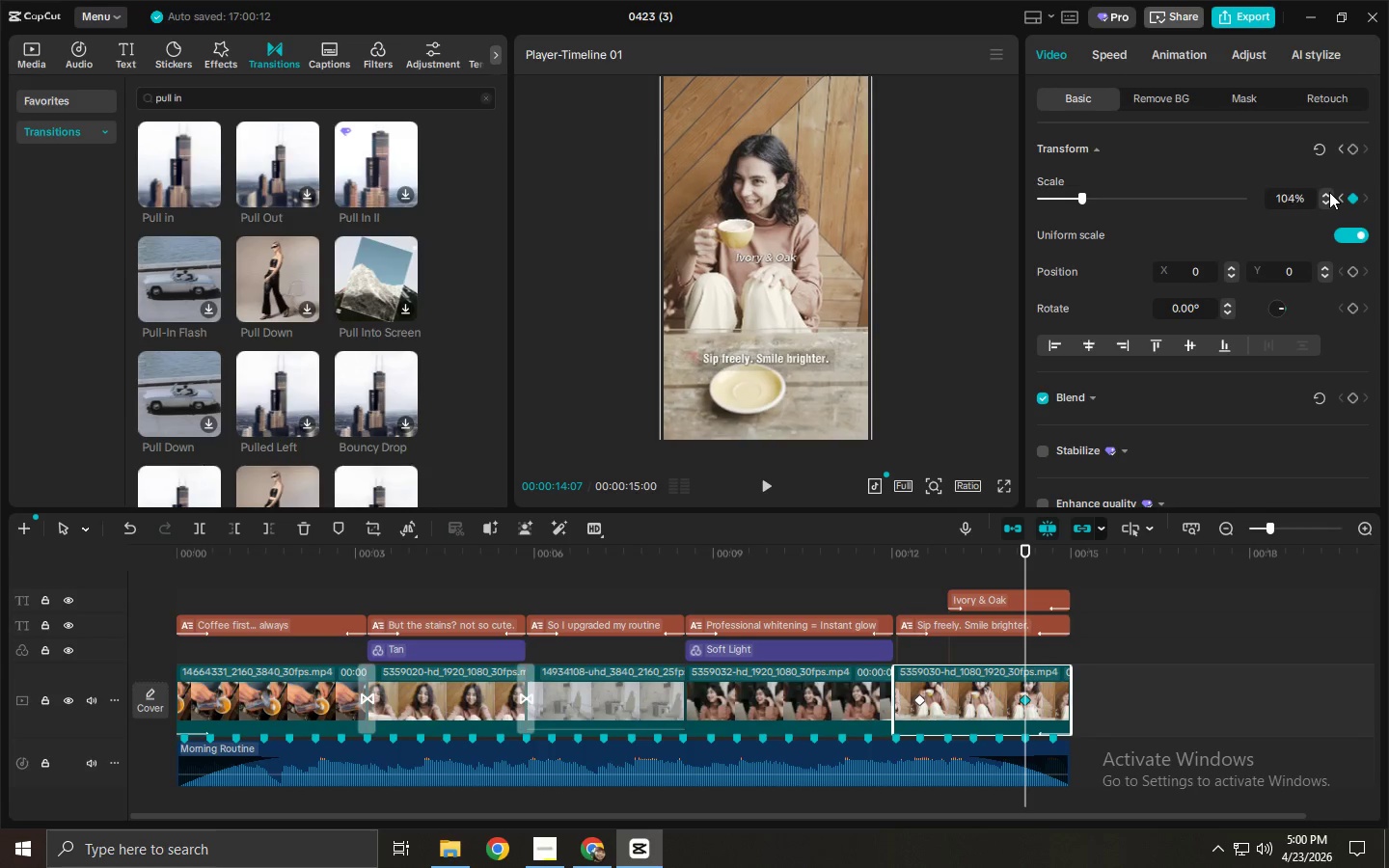 
triple_click([1329, 192])
 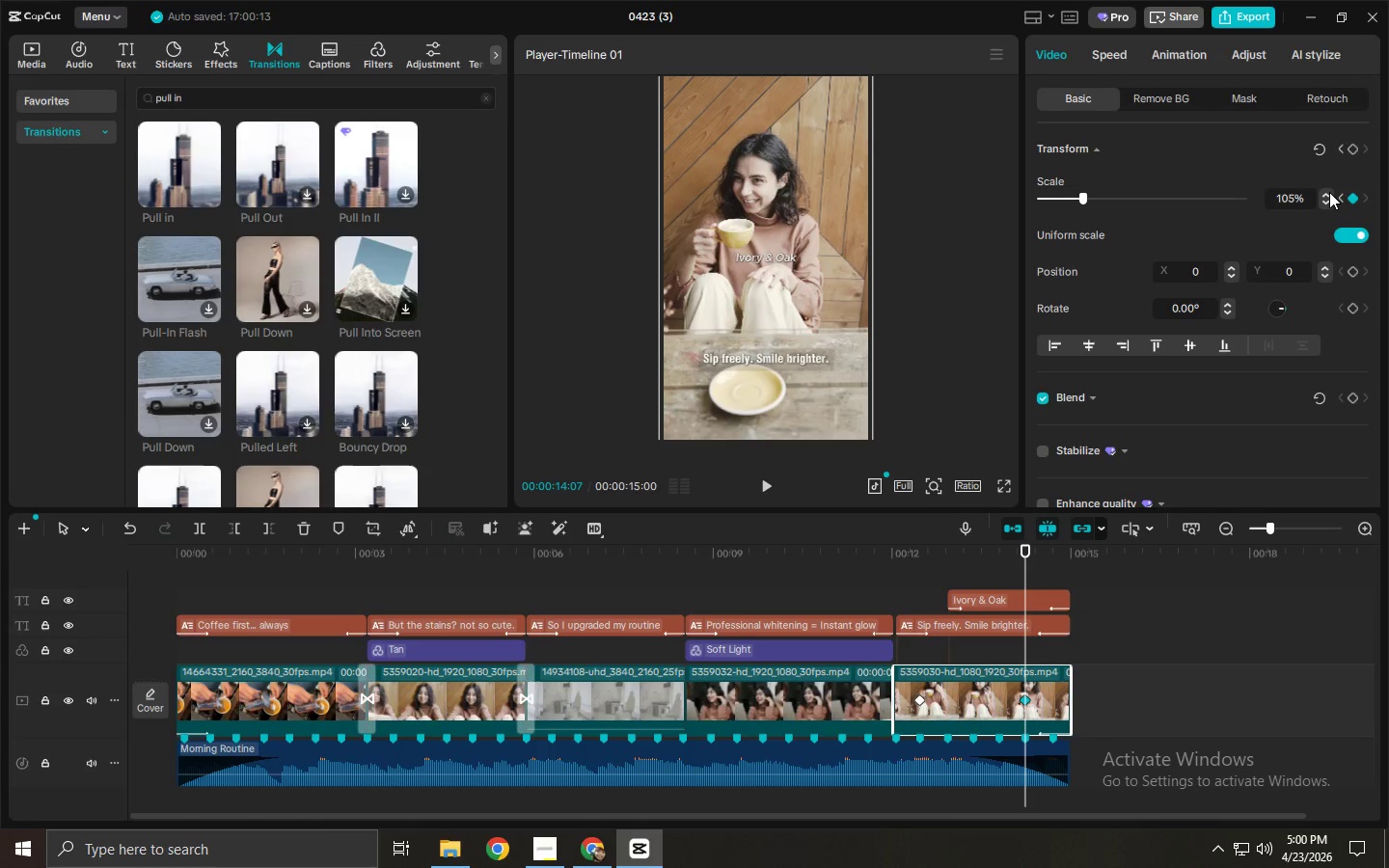 
triple_click([1329, 192])
 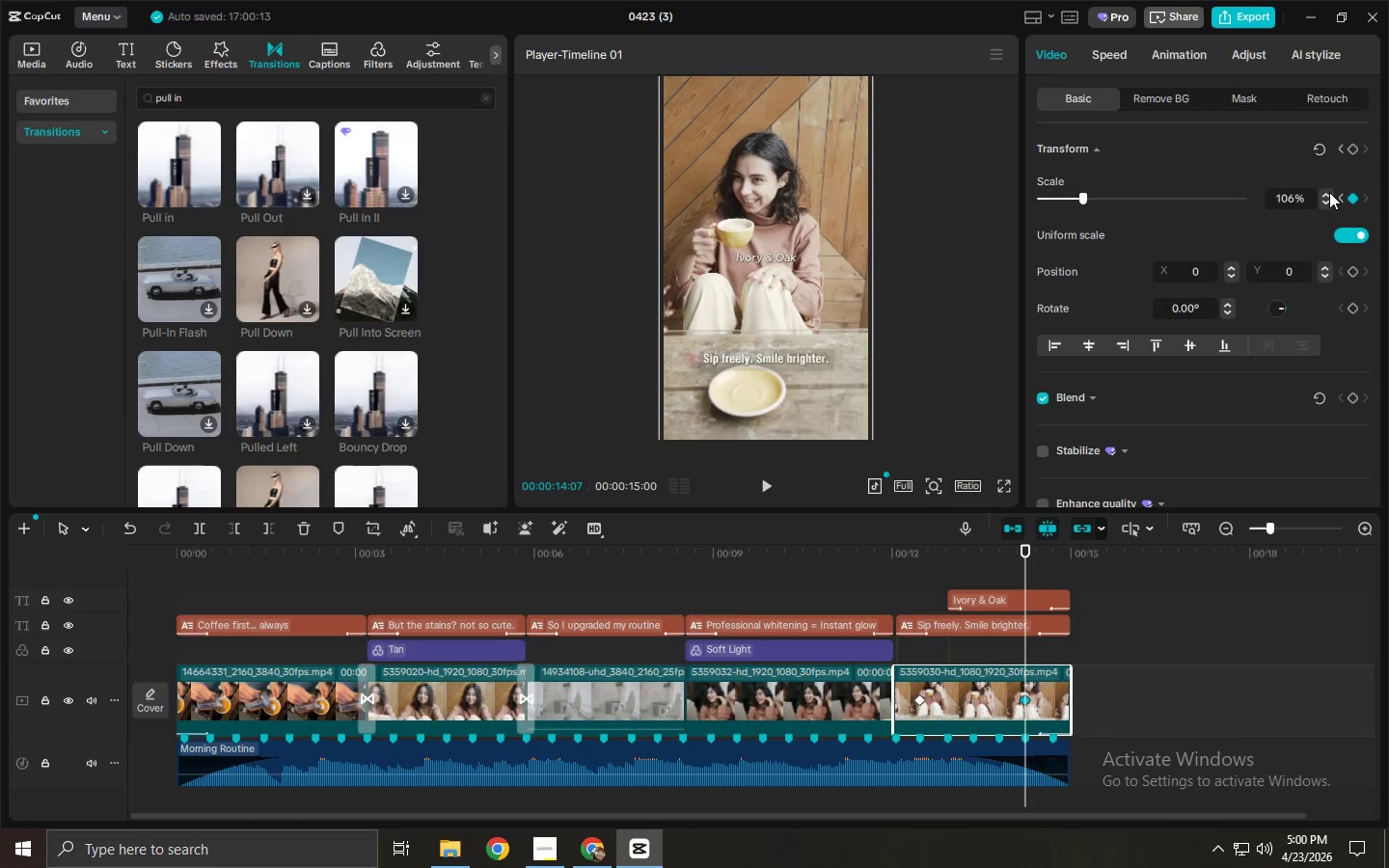 
triple_click([1329, 192])
 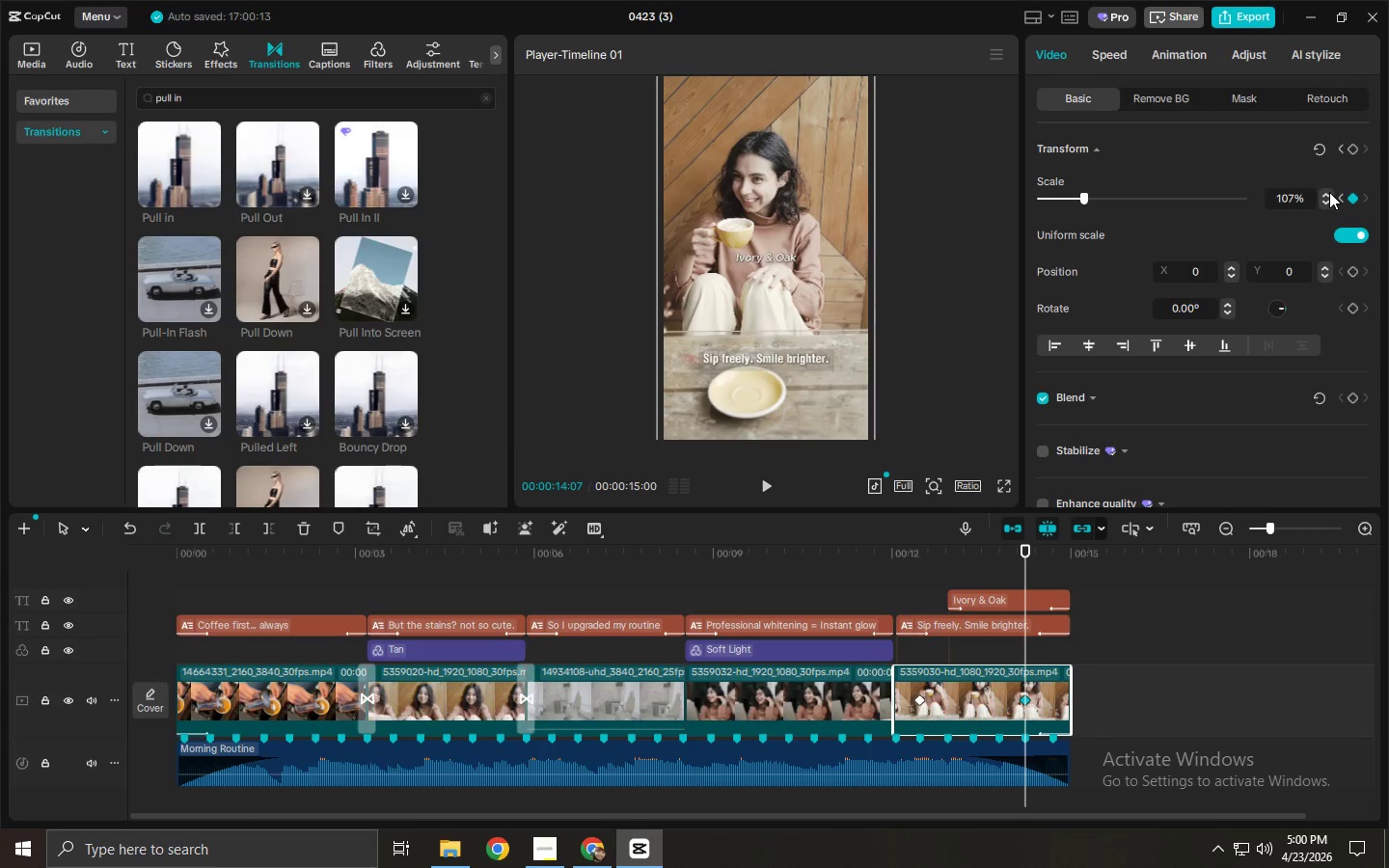 
triple_click([1329, 192])
 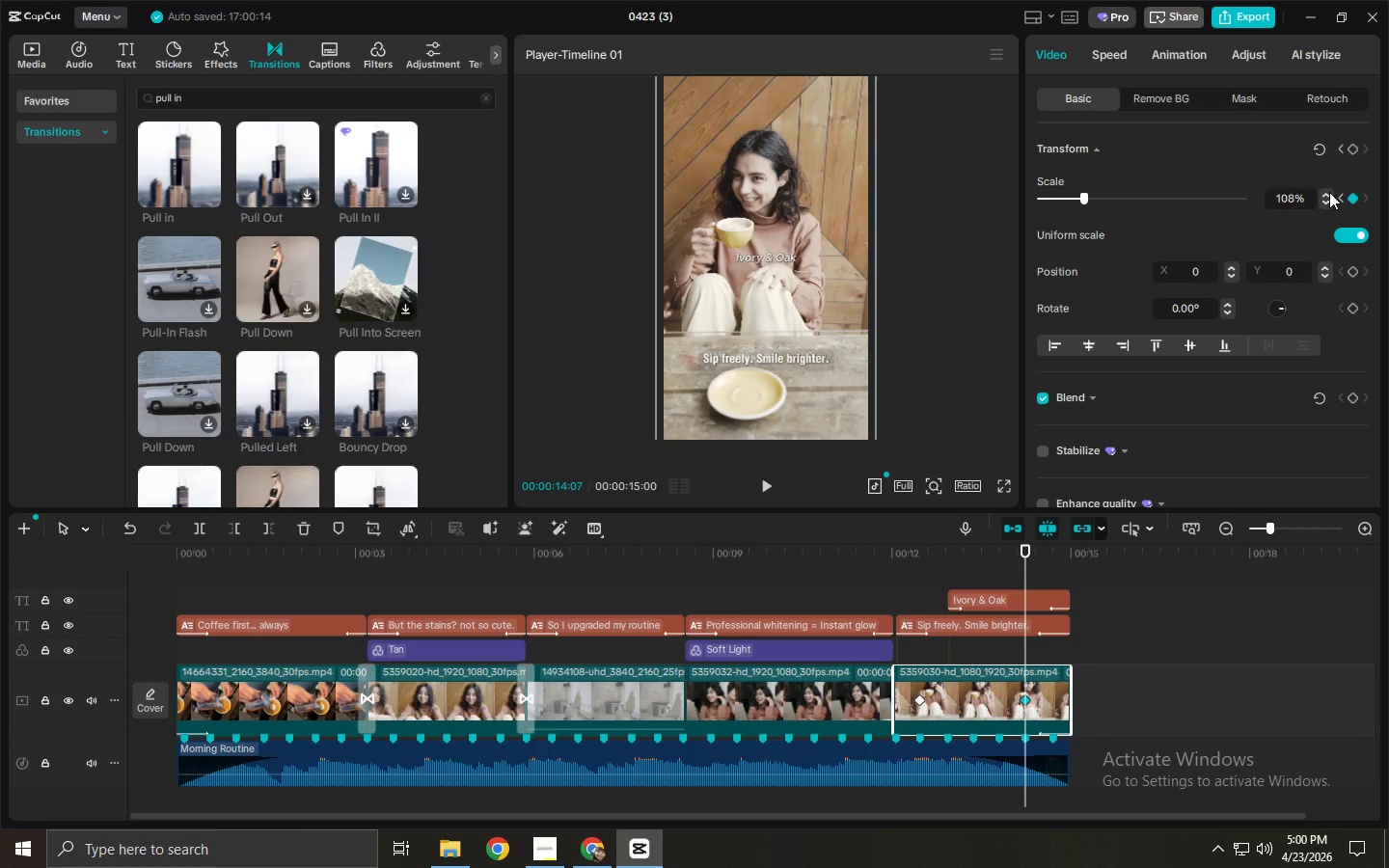 
triple_click([1329, 192])
 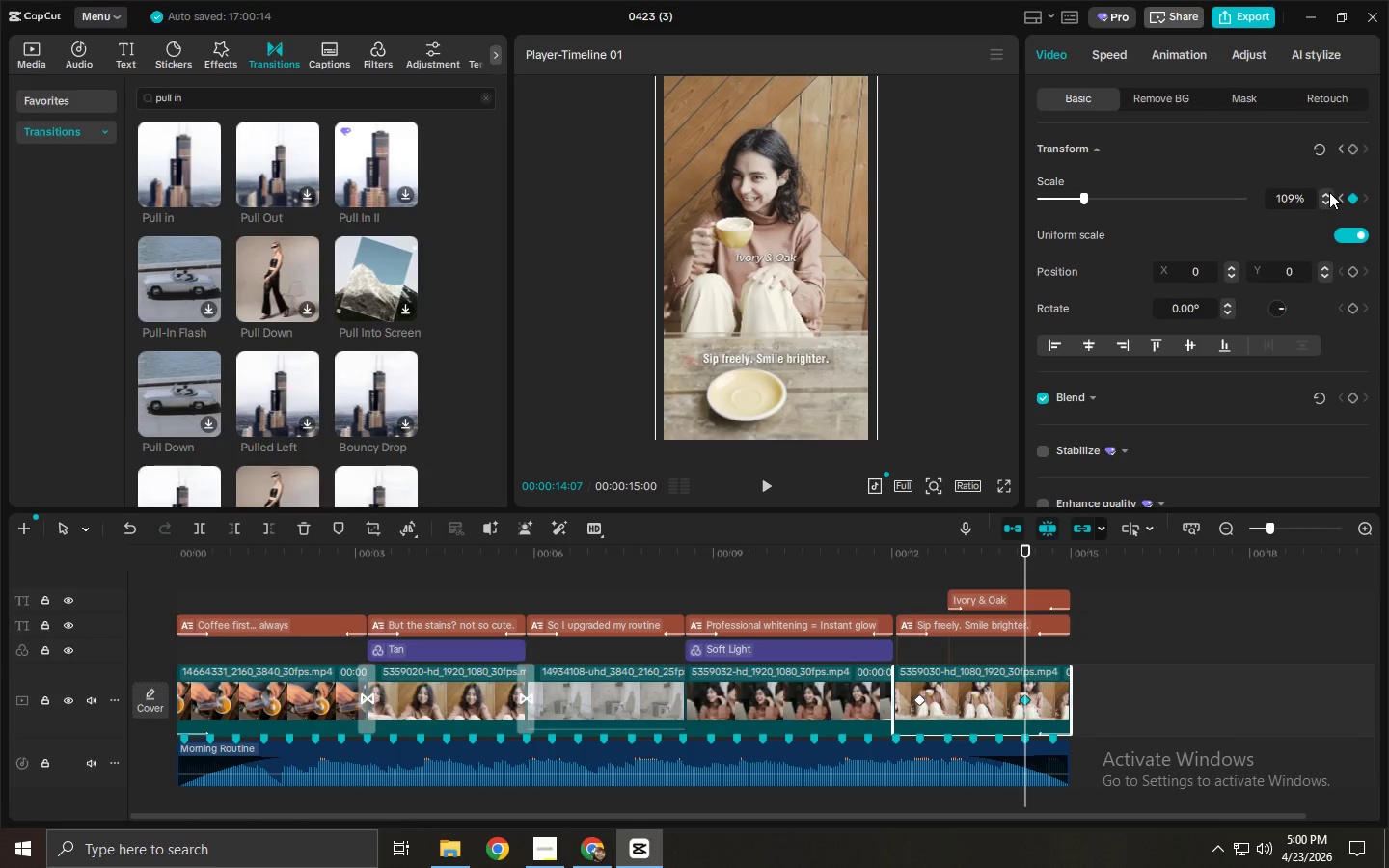 
triple_click([1329, 192])
 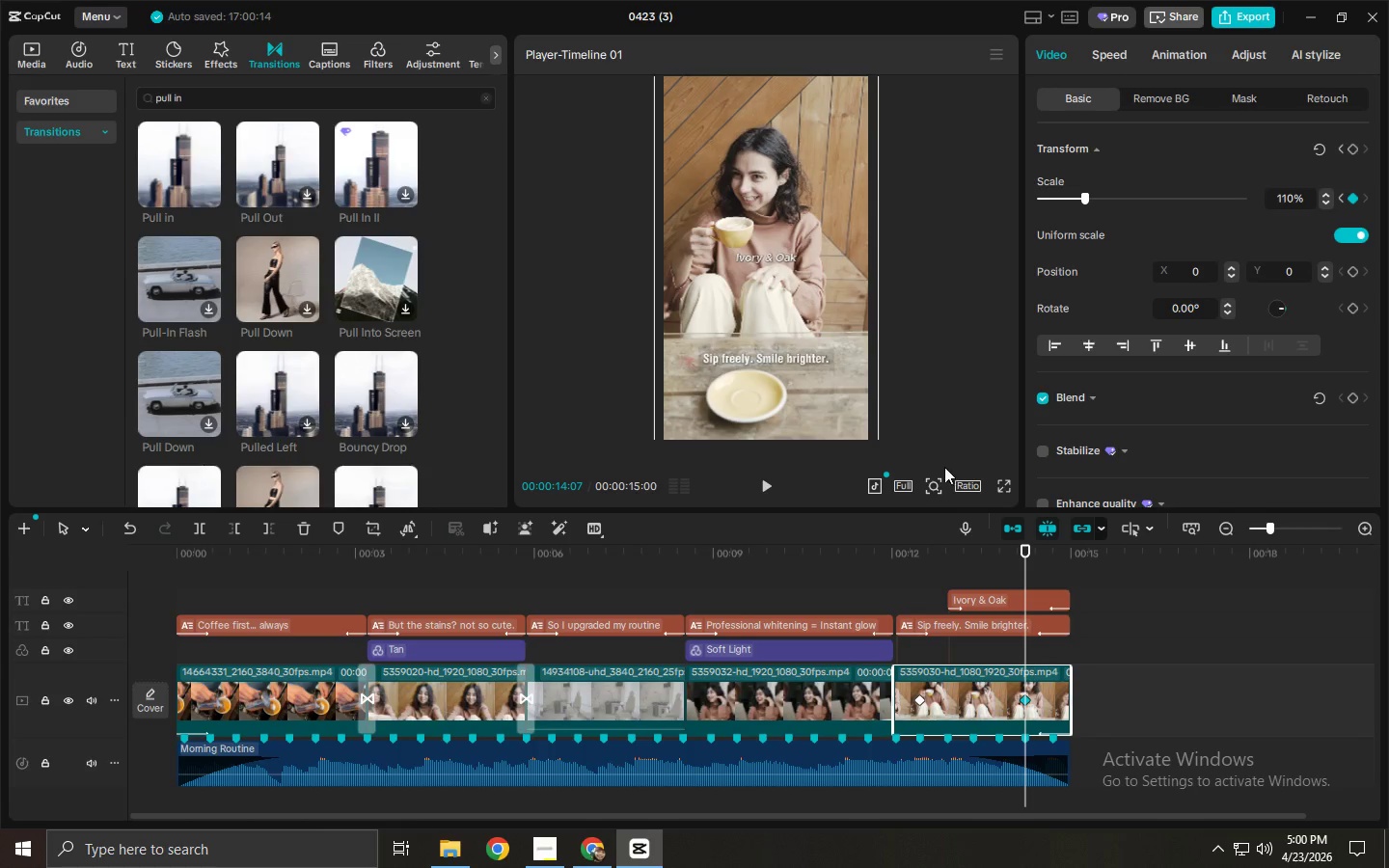 
left_click([861, 564])
 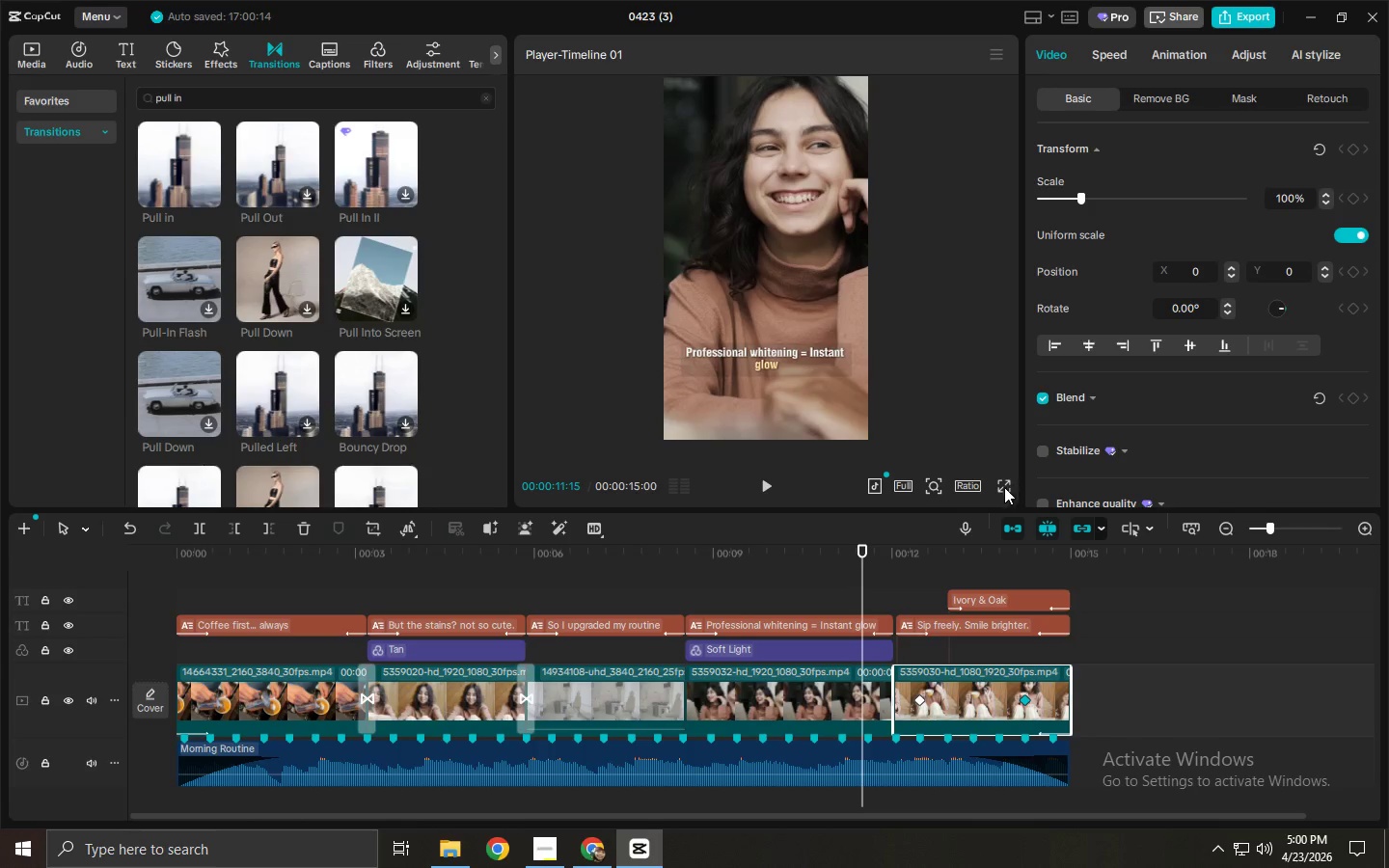 
key(Space)
 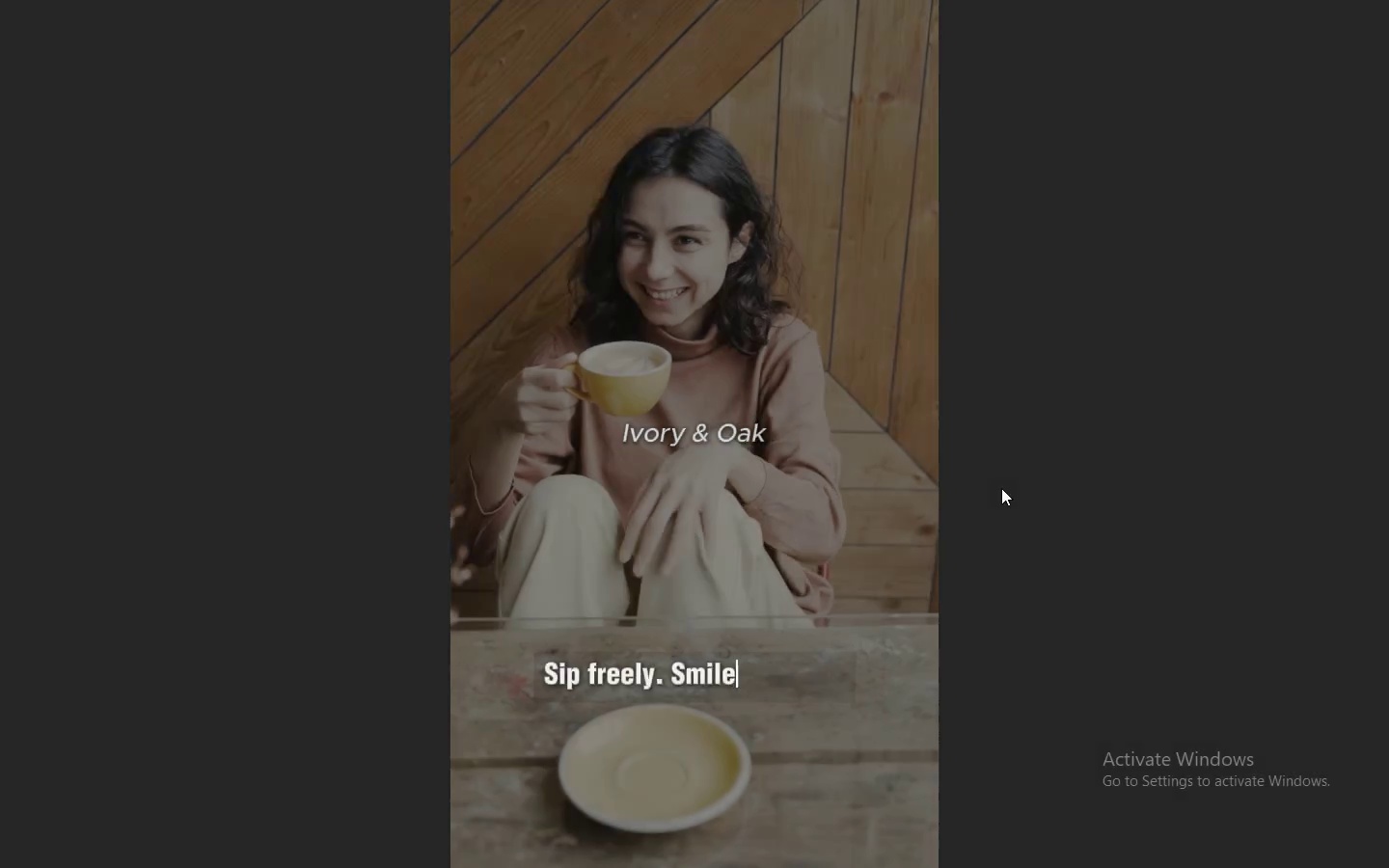 
key(Escape)
 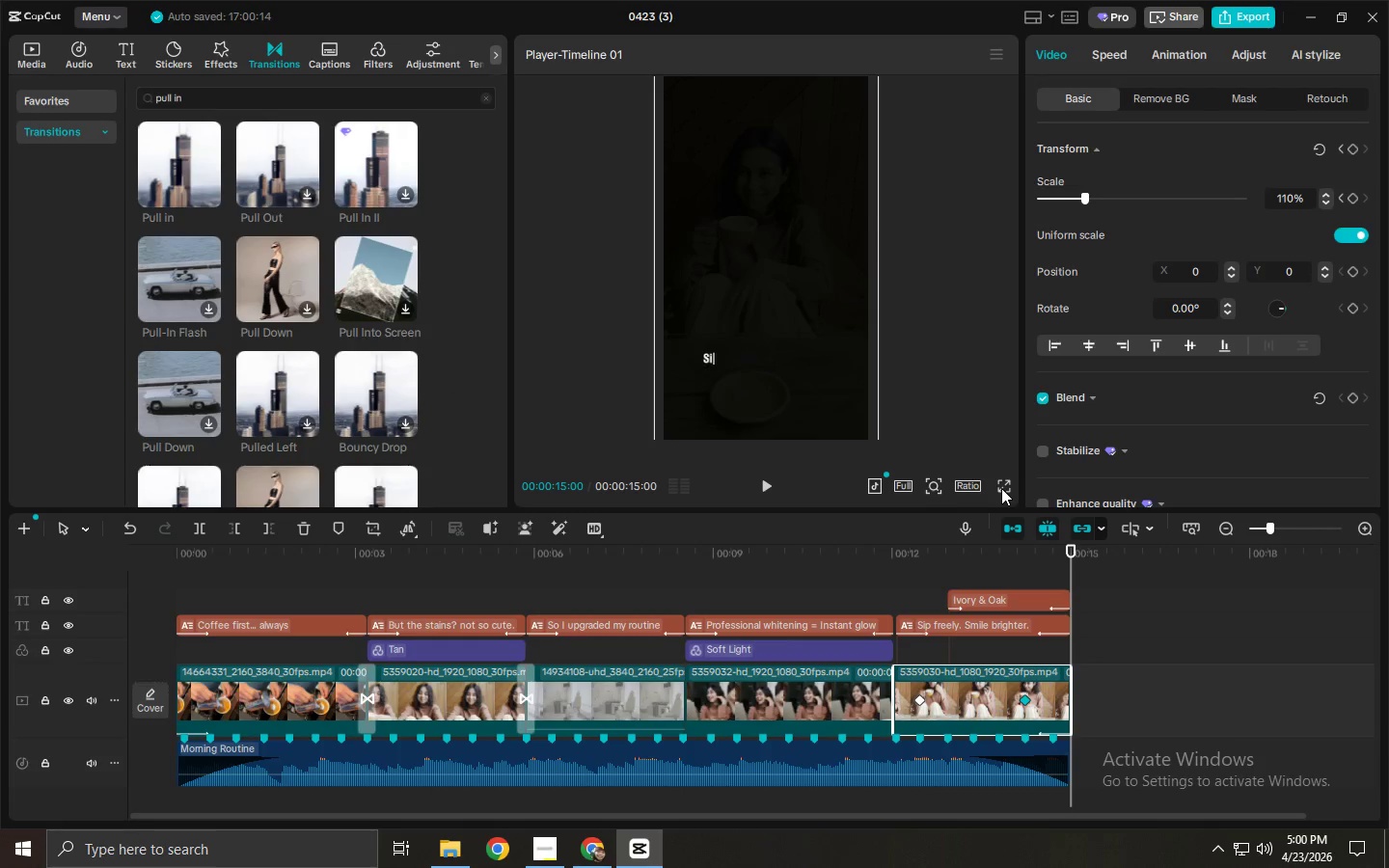 
key(Alt+AltLeft)
 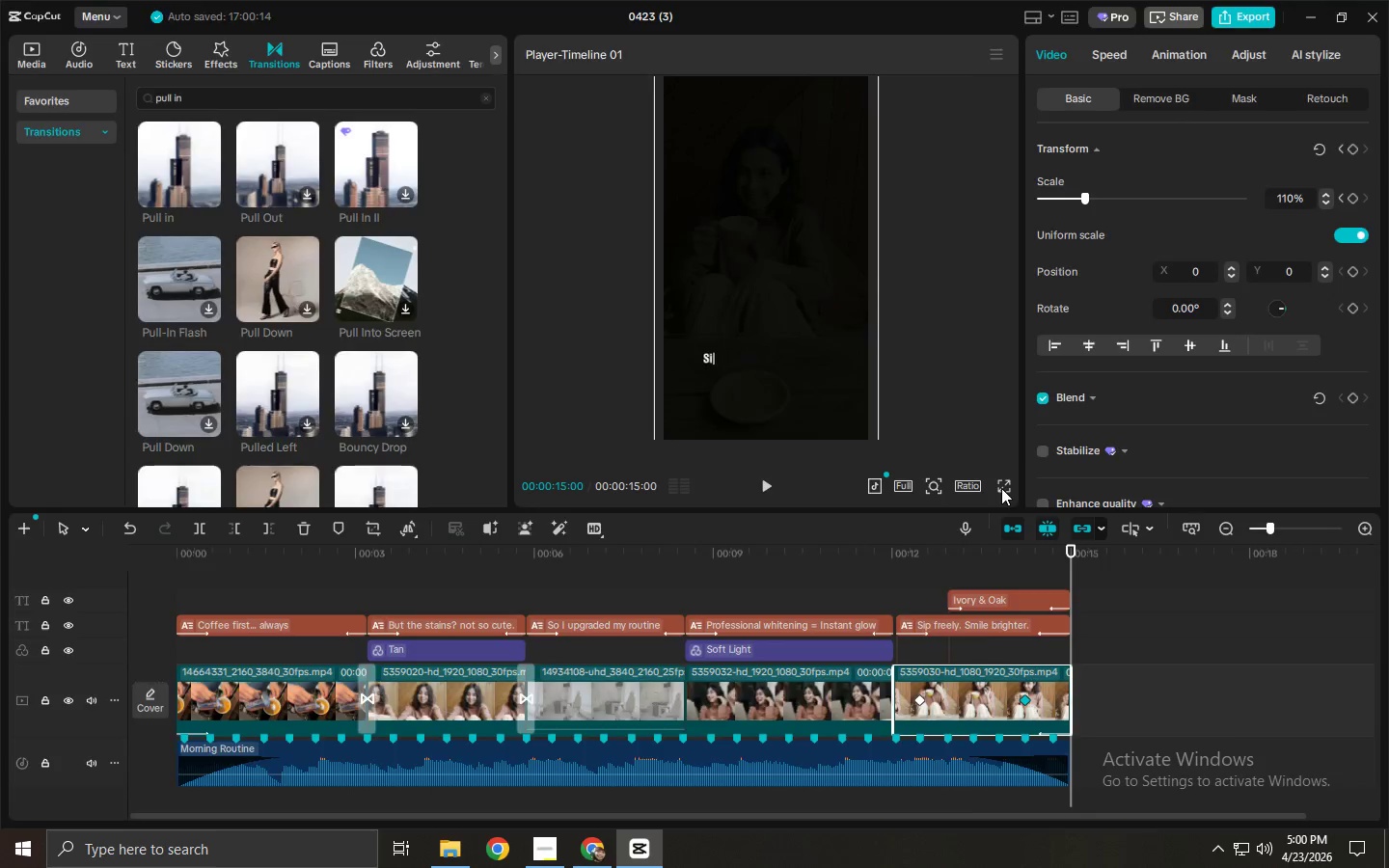 
key(Alt+Tab)
 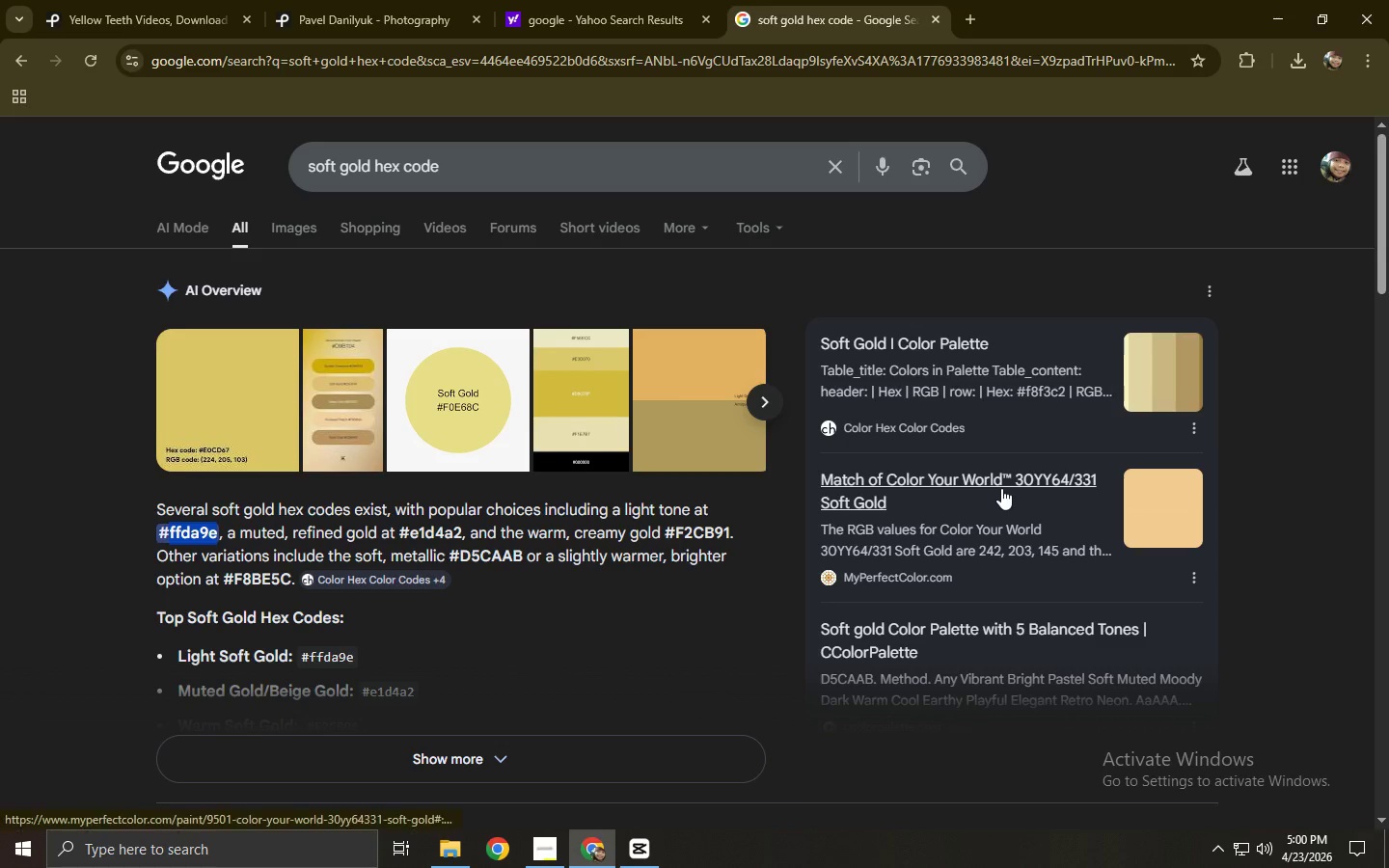 
key(Alt+Tab)
 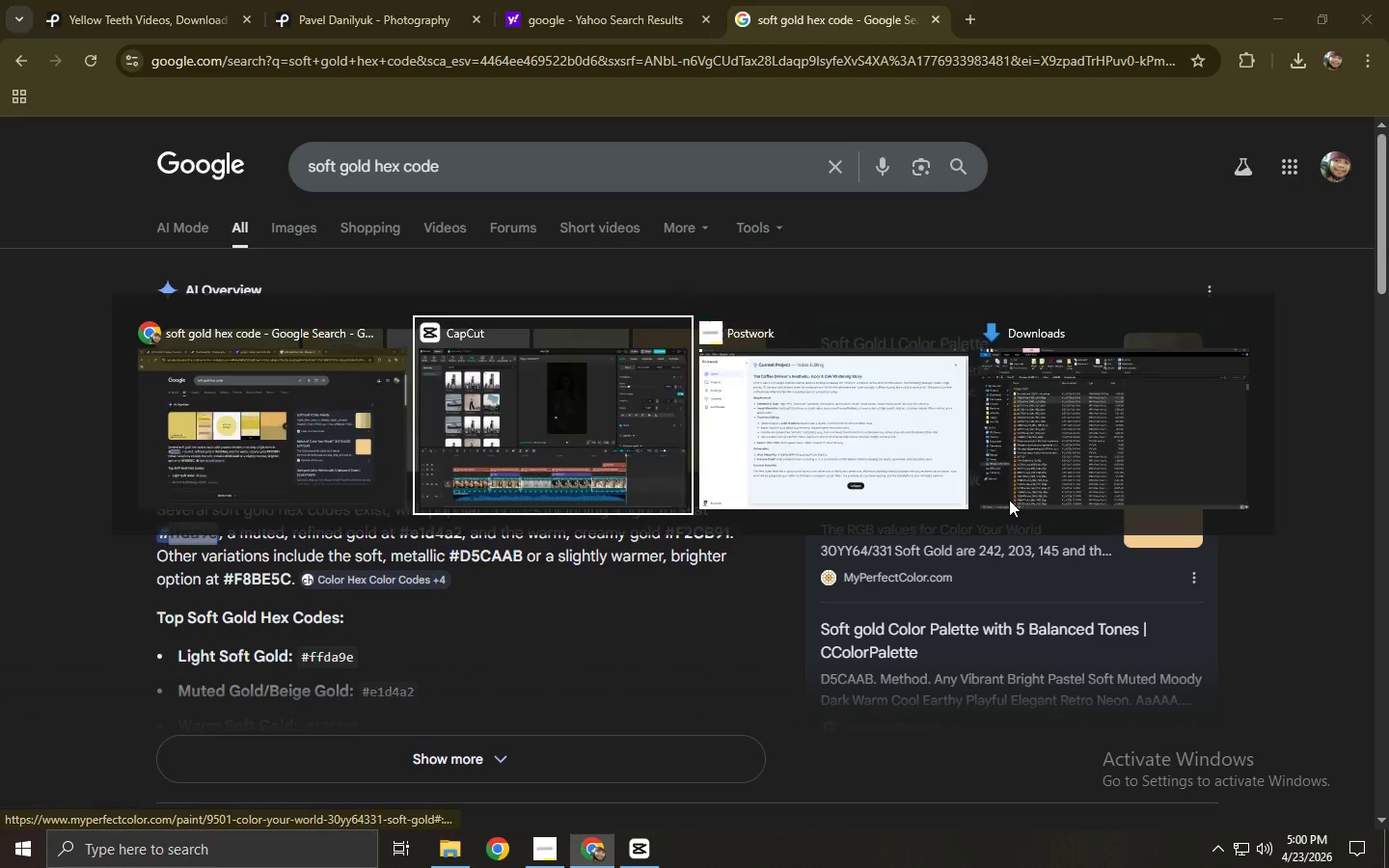 
key(Alt+Tab)